 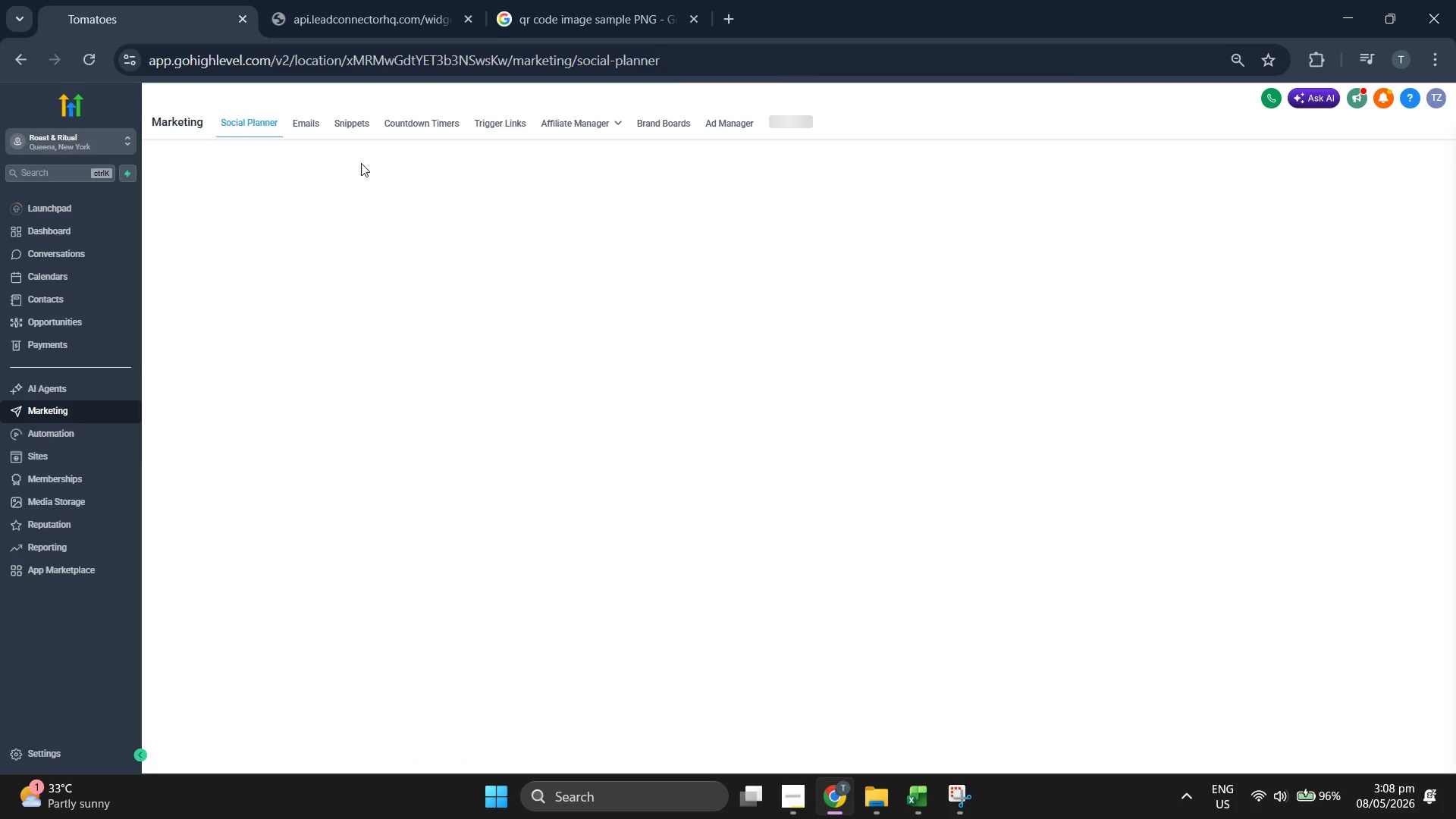 
left_click([301, 134])
 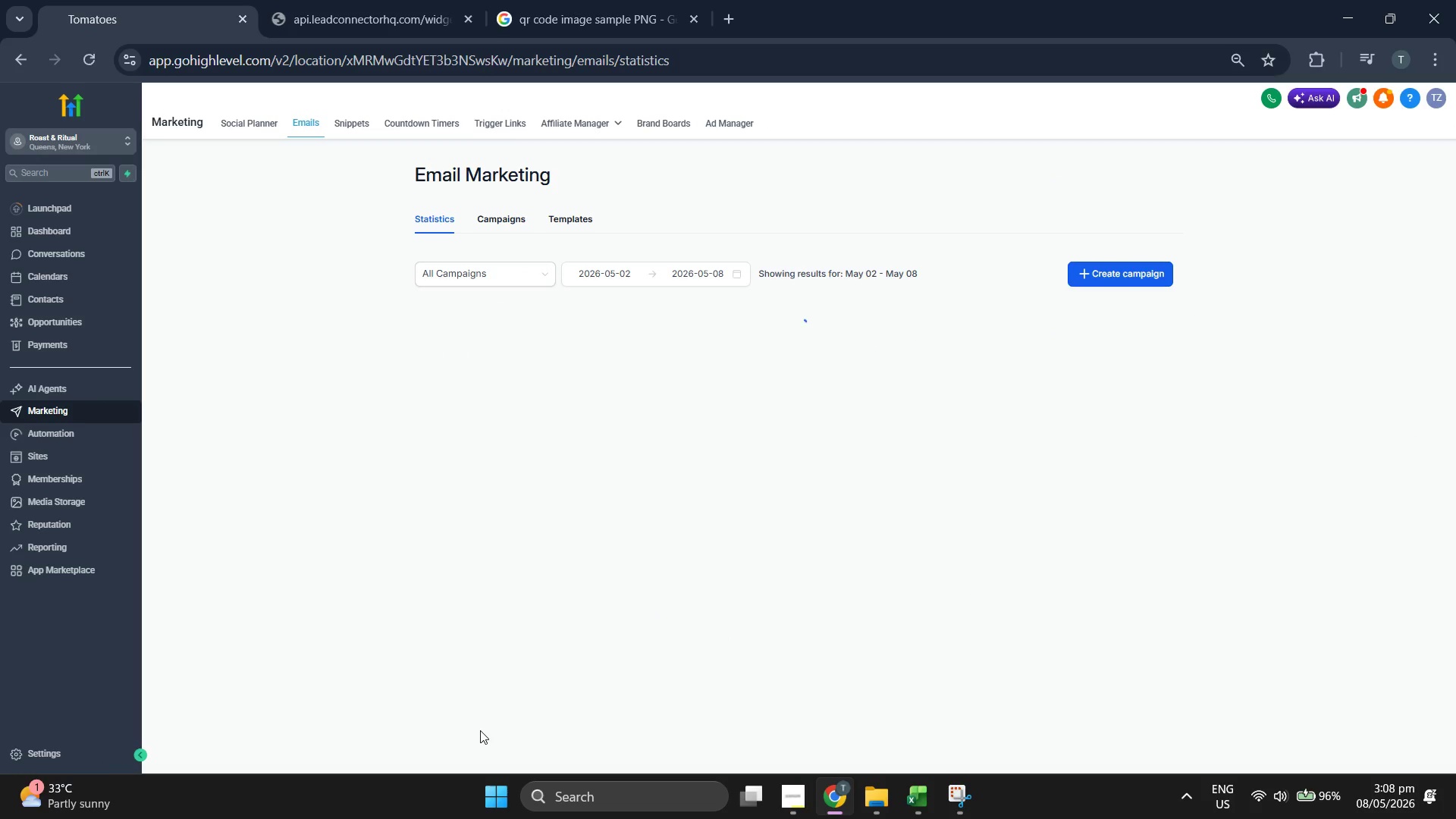 
wait(7.06)
 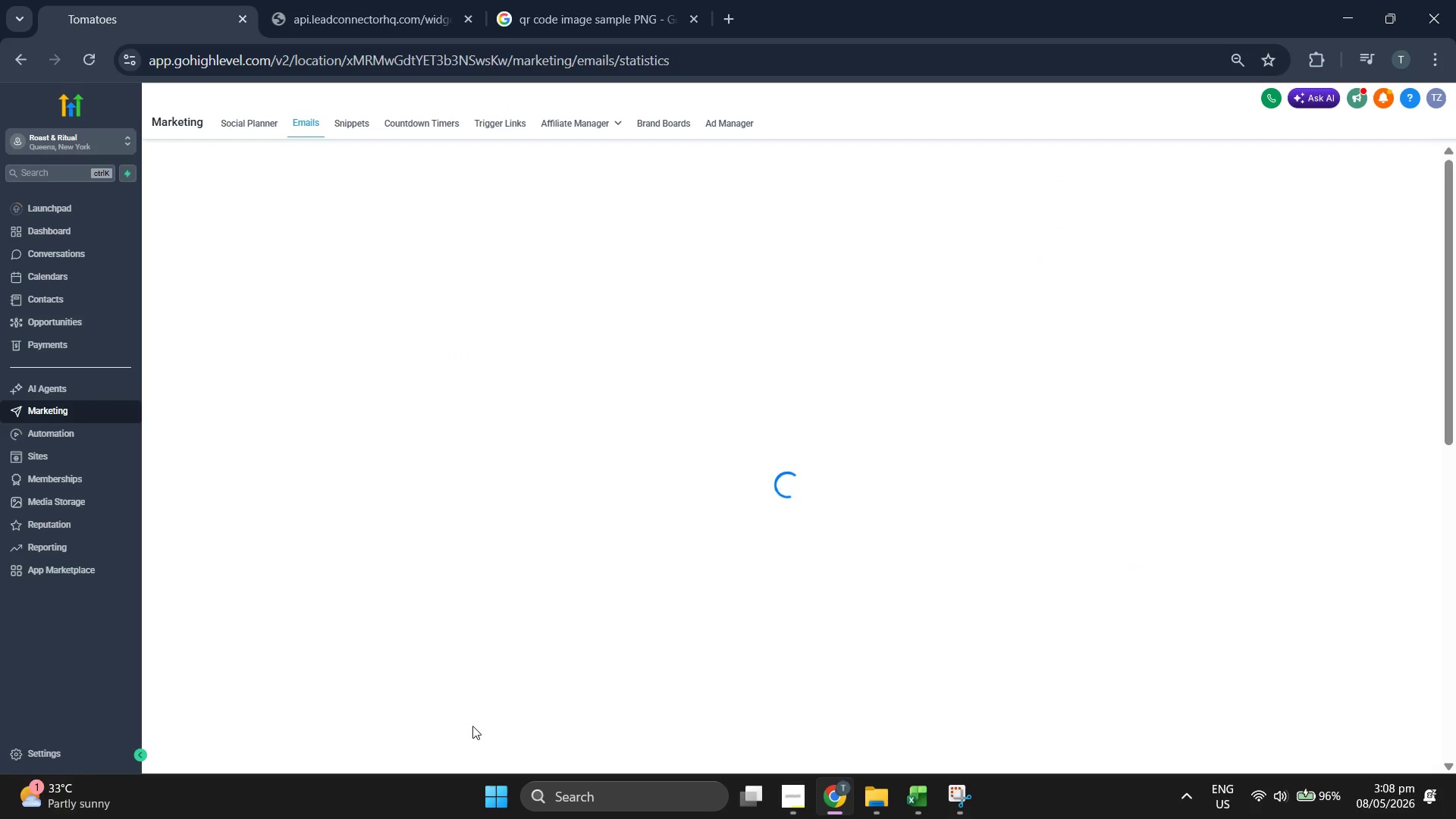 
left_click([561, 228])
 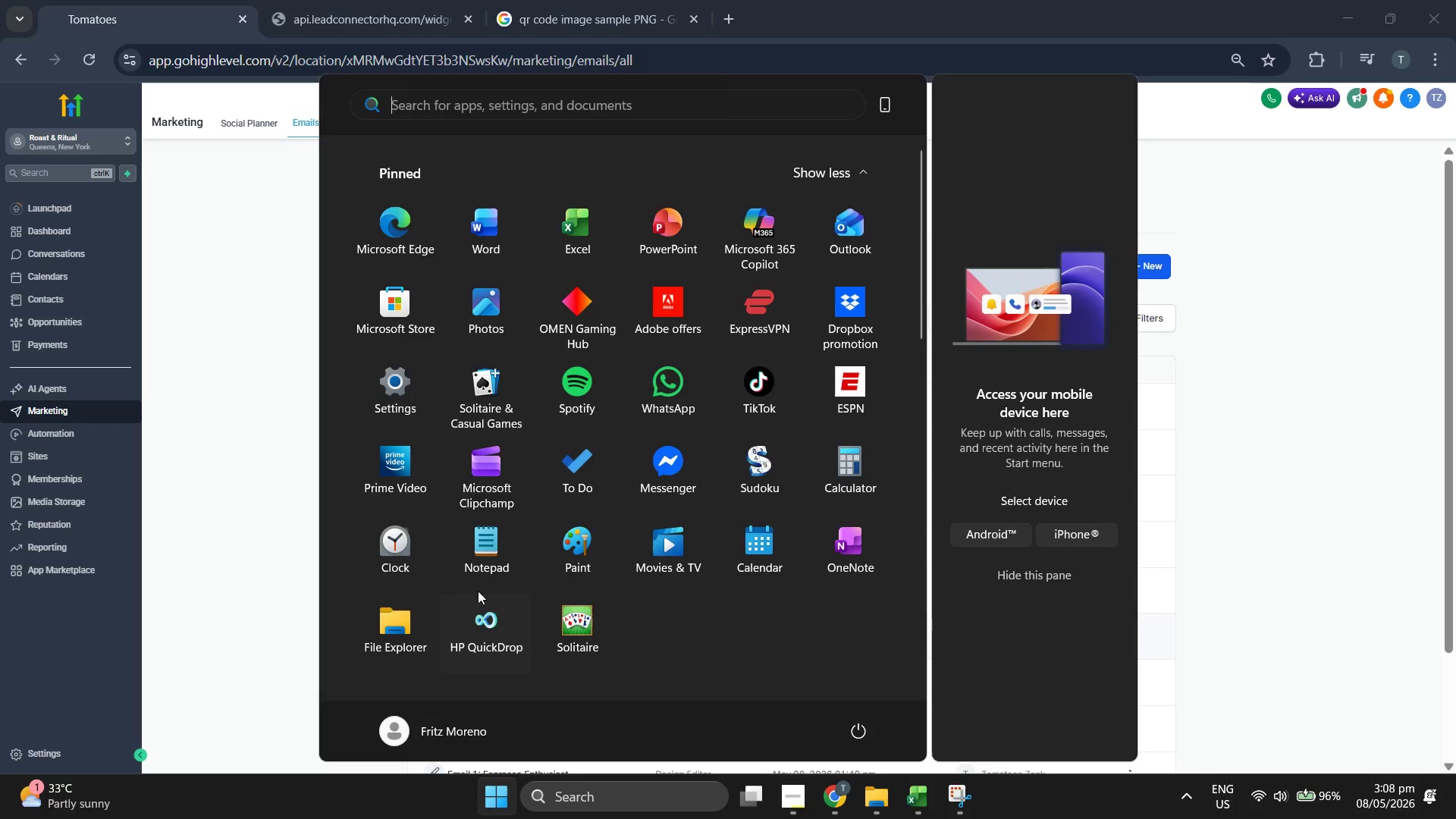 
left_click([499, 226])
 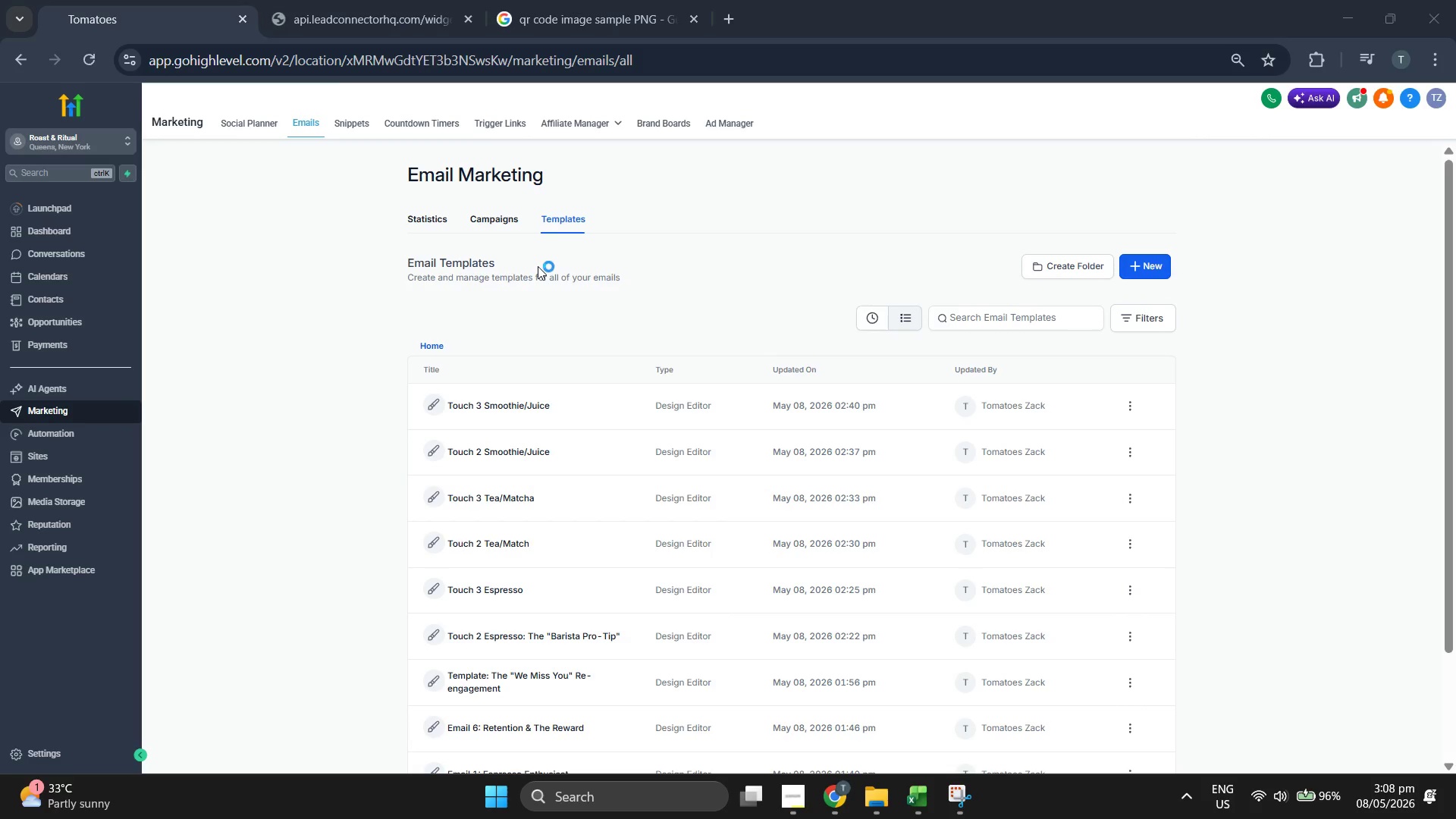 
mouse_move([642, 212])
 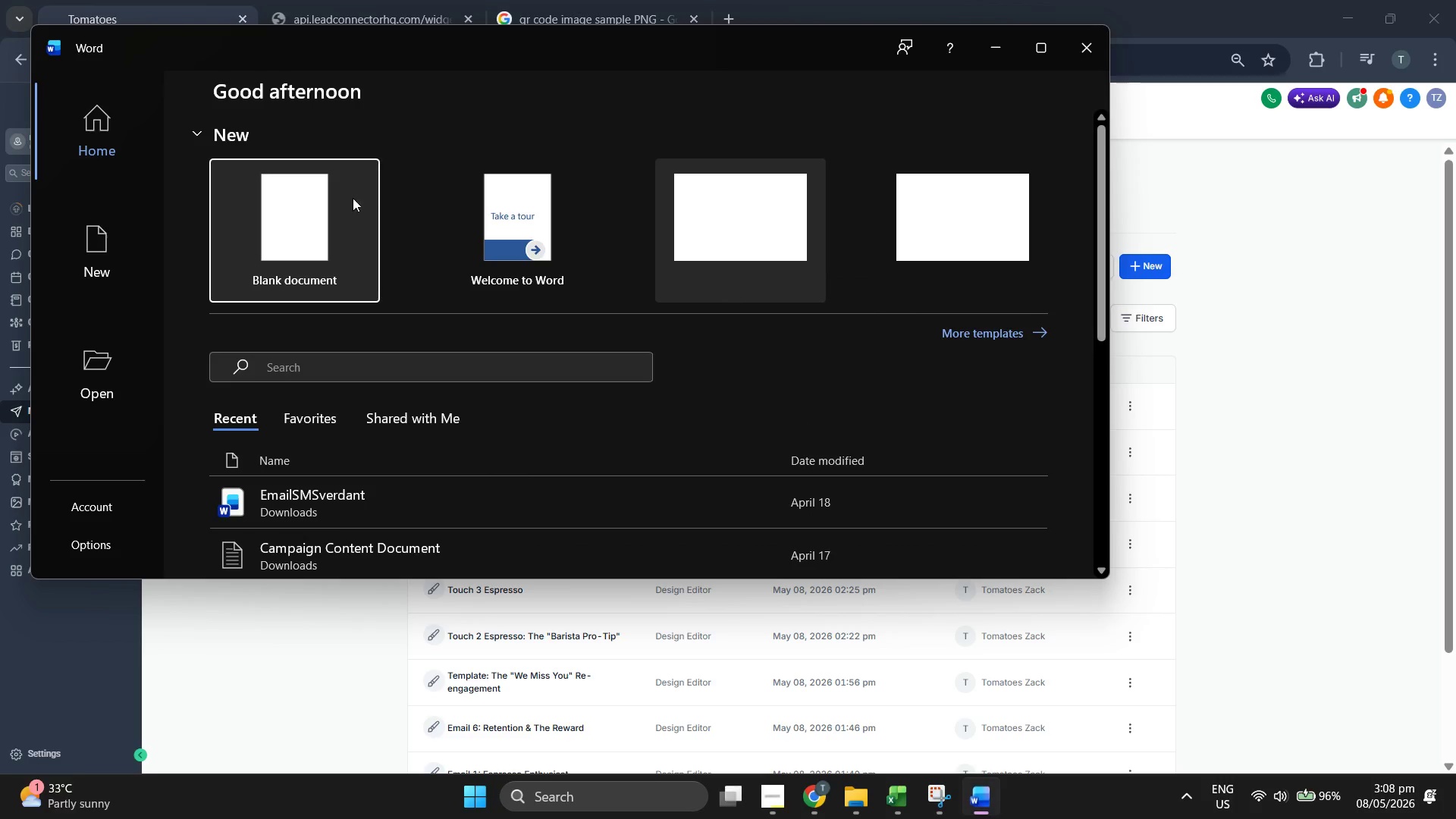 
left_click([323, 215])
 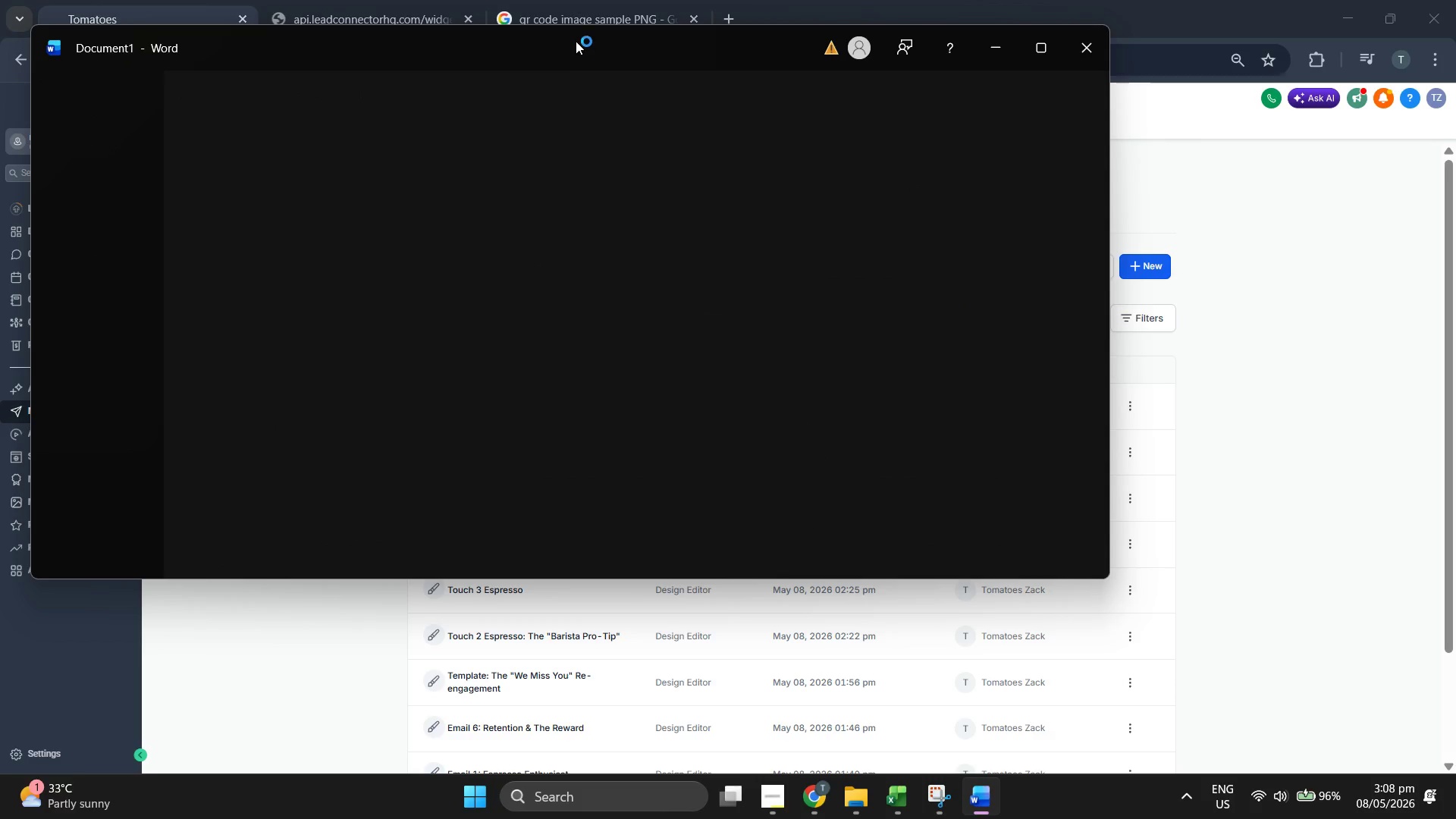 
left_click_drag(start_coordinate=[576, 40], to_coordinate=[698, 80])
 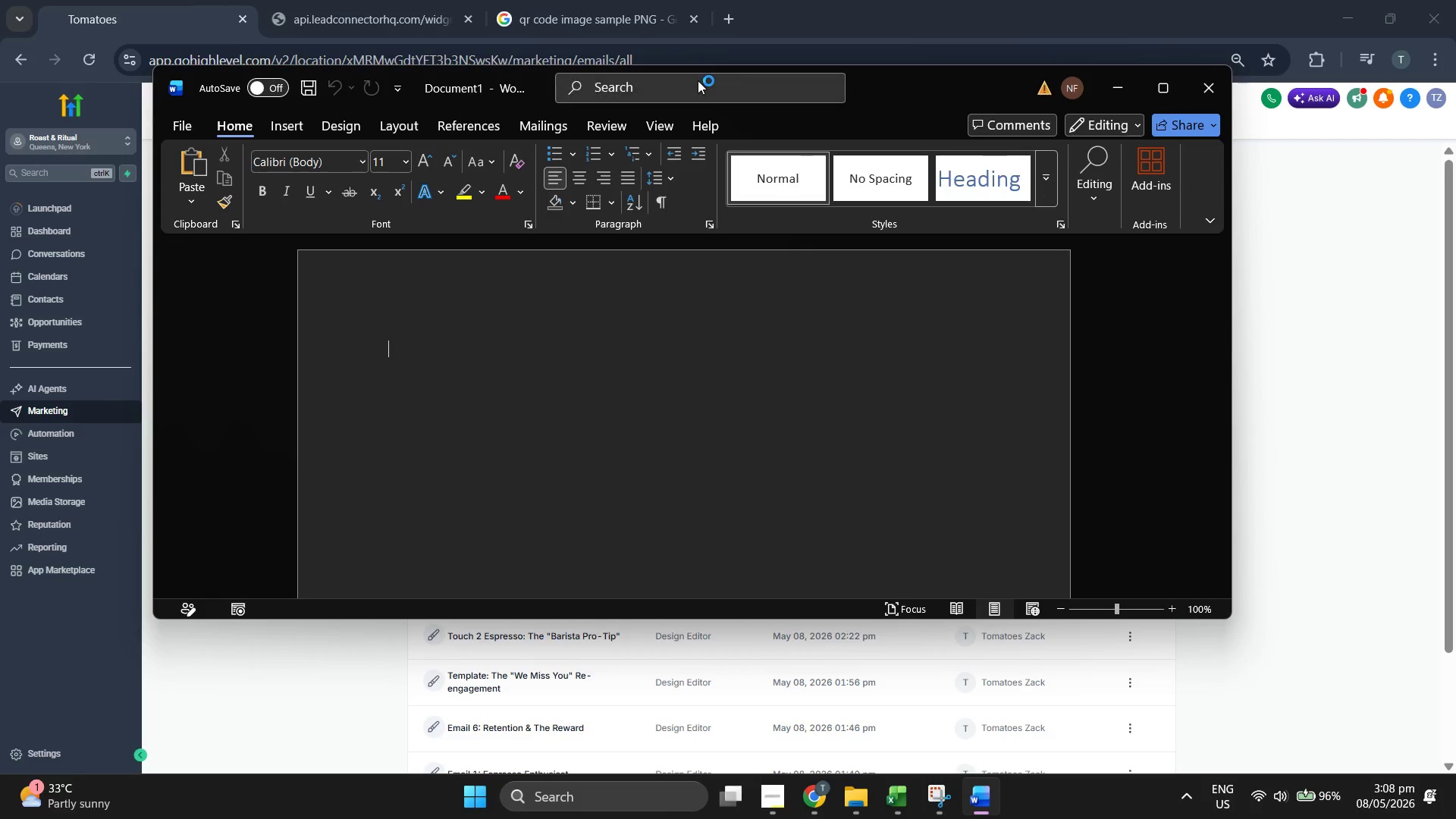 
type(mail TM)
key(Backspace)
type(E)
key(Backspace)
type(emplates Previo)
key(Backspace)
type(ies:)
key(Backspace)
key(Backspace)
key(Backspace)
key(Backspace)
type(ewe:)
key(Backspace)
key(Backspace)
type(:)
 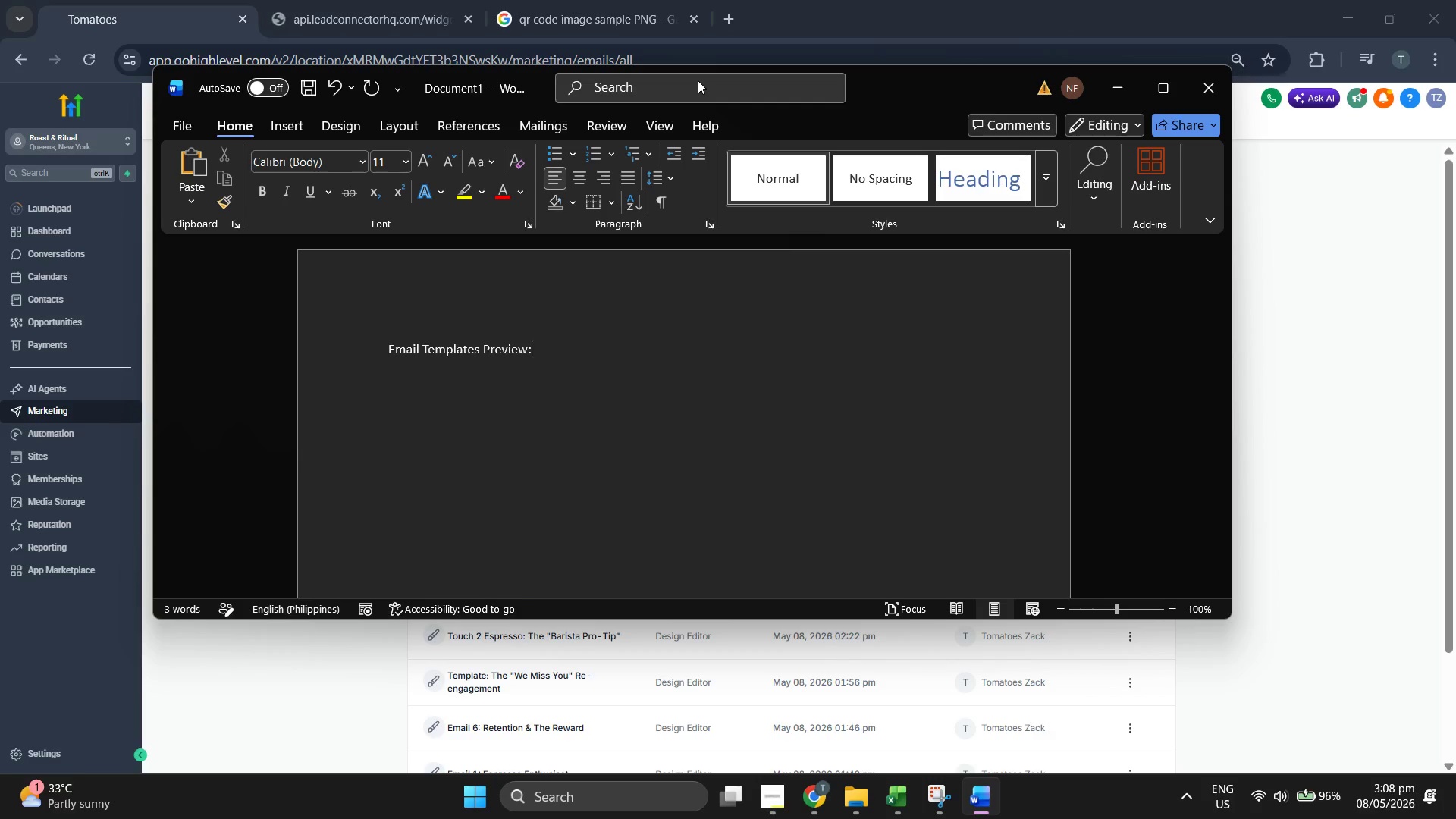 
double_click([516, 354])
 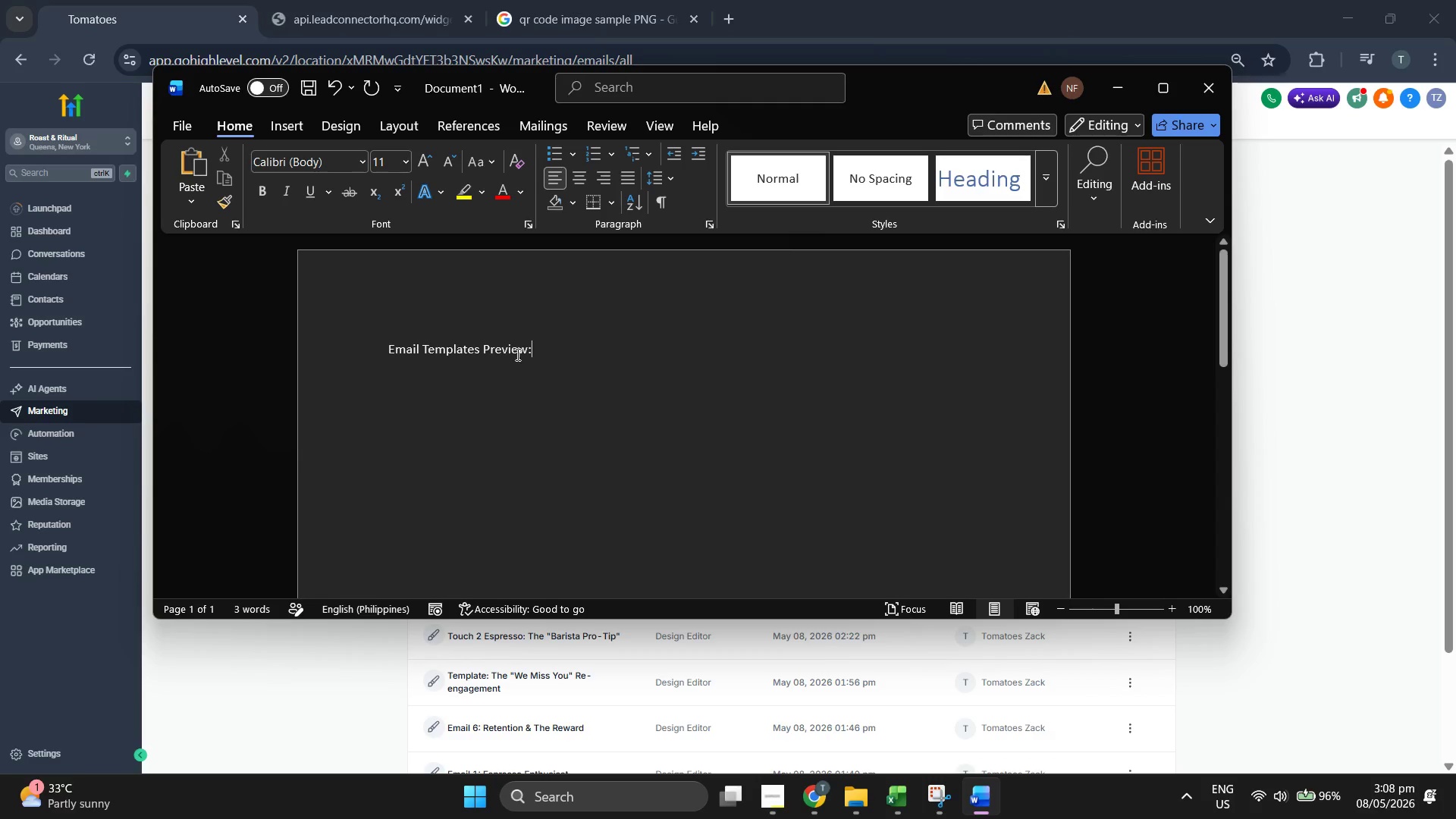 
triple_click([516, 354])
 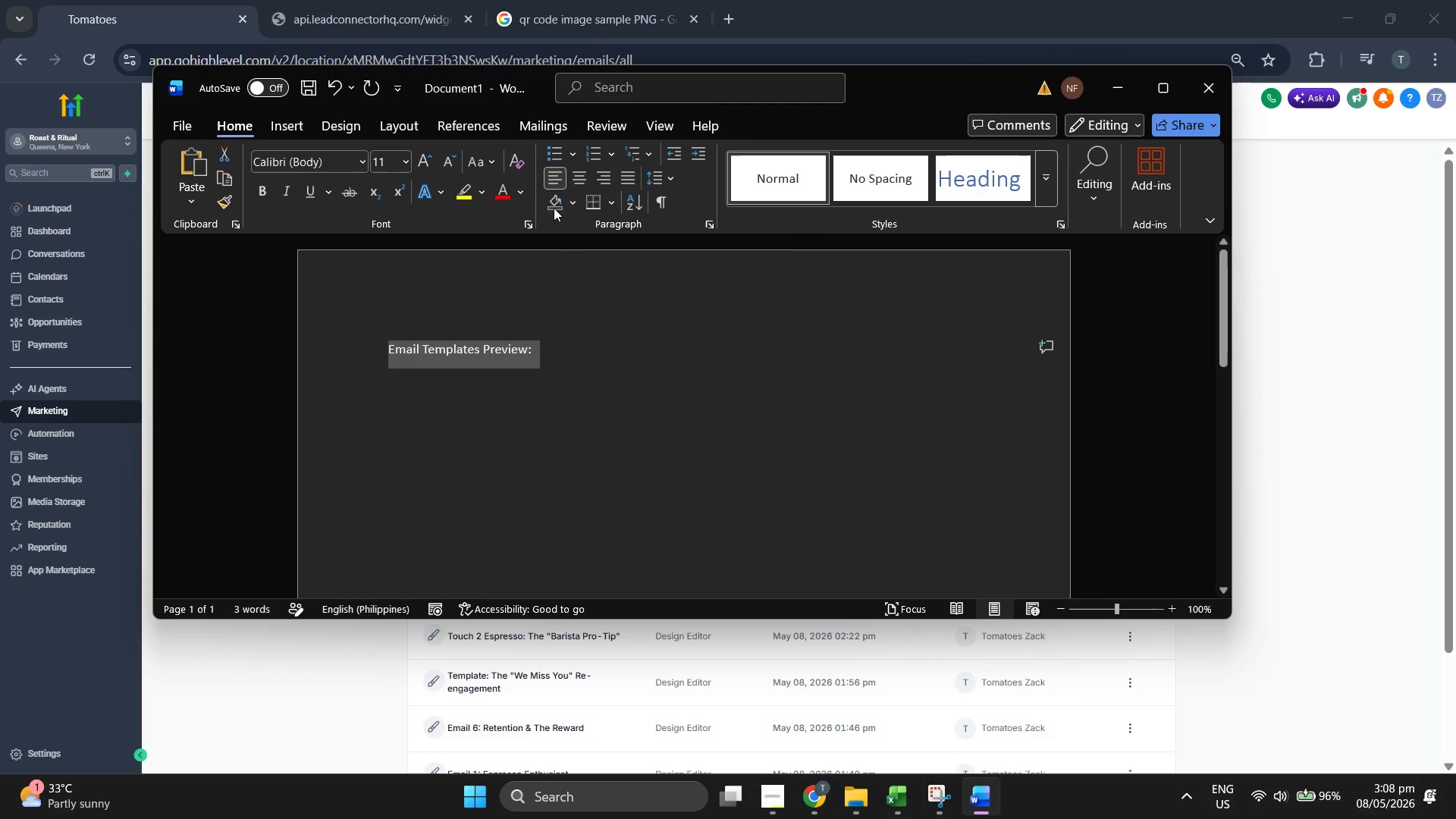 
left_click([574, 171])
 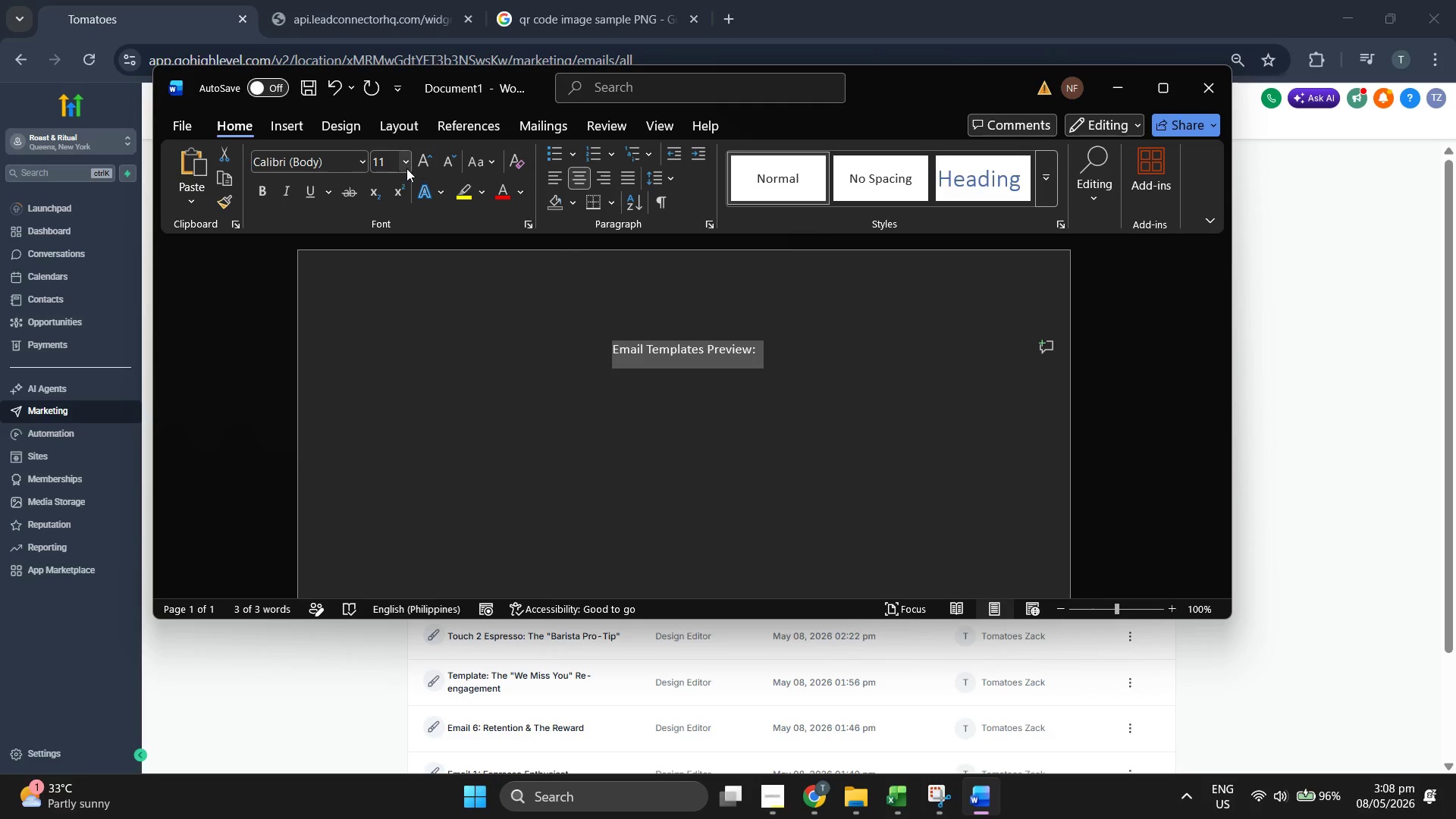 
left_click([406, 167])
 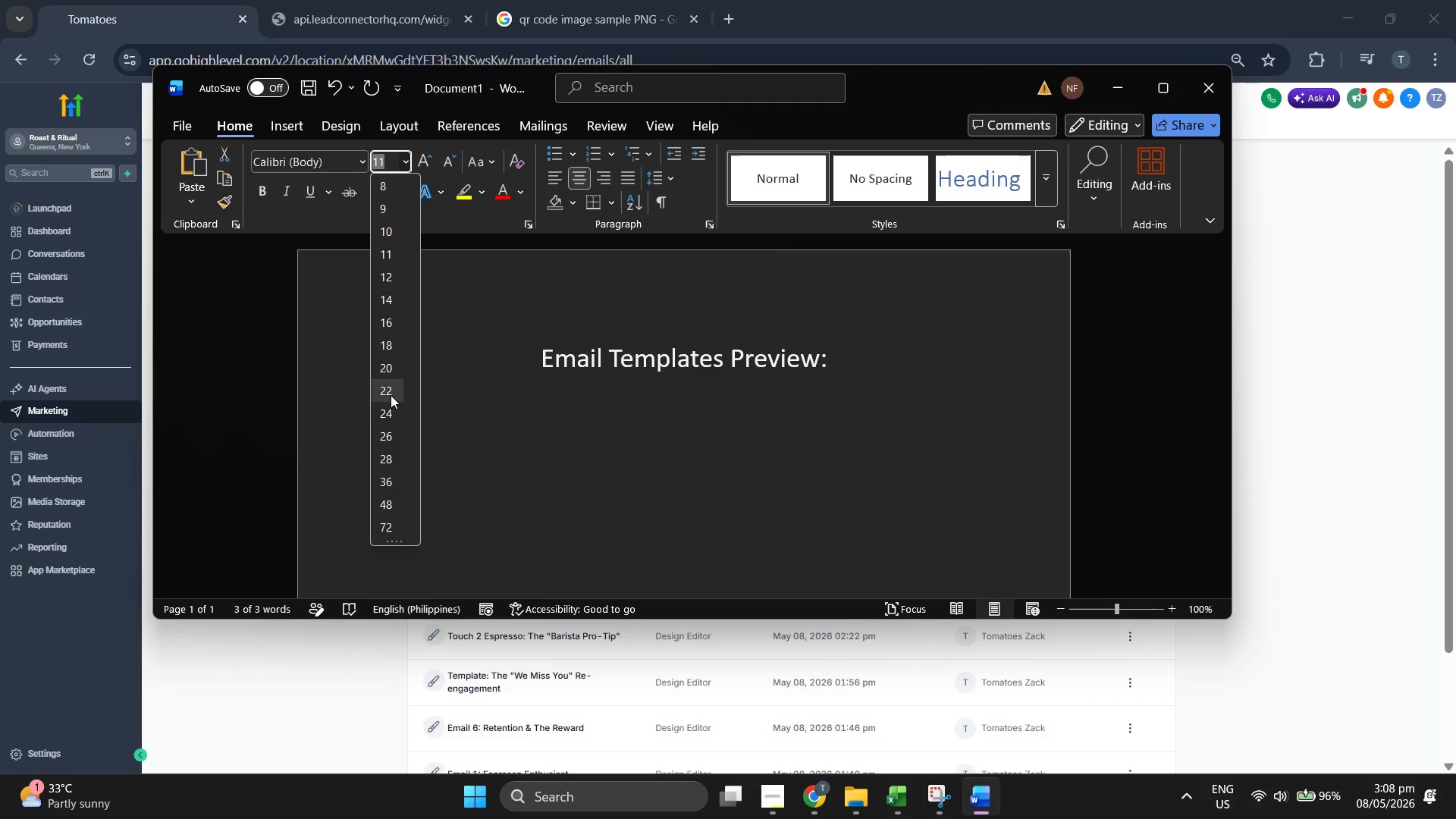 
left_click([388, 377])
 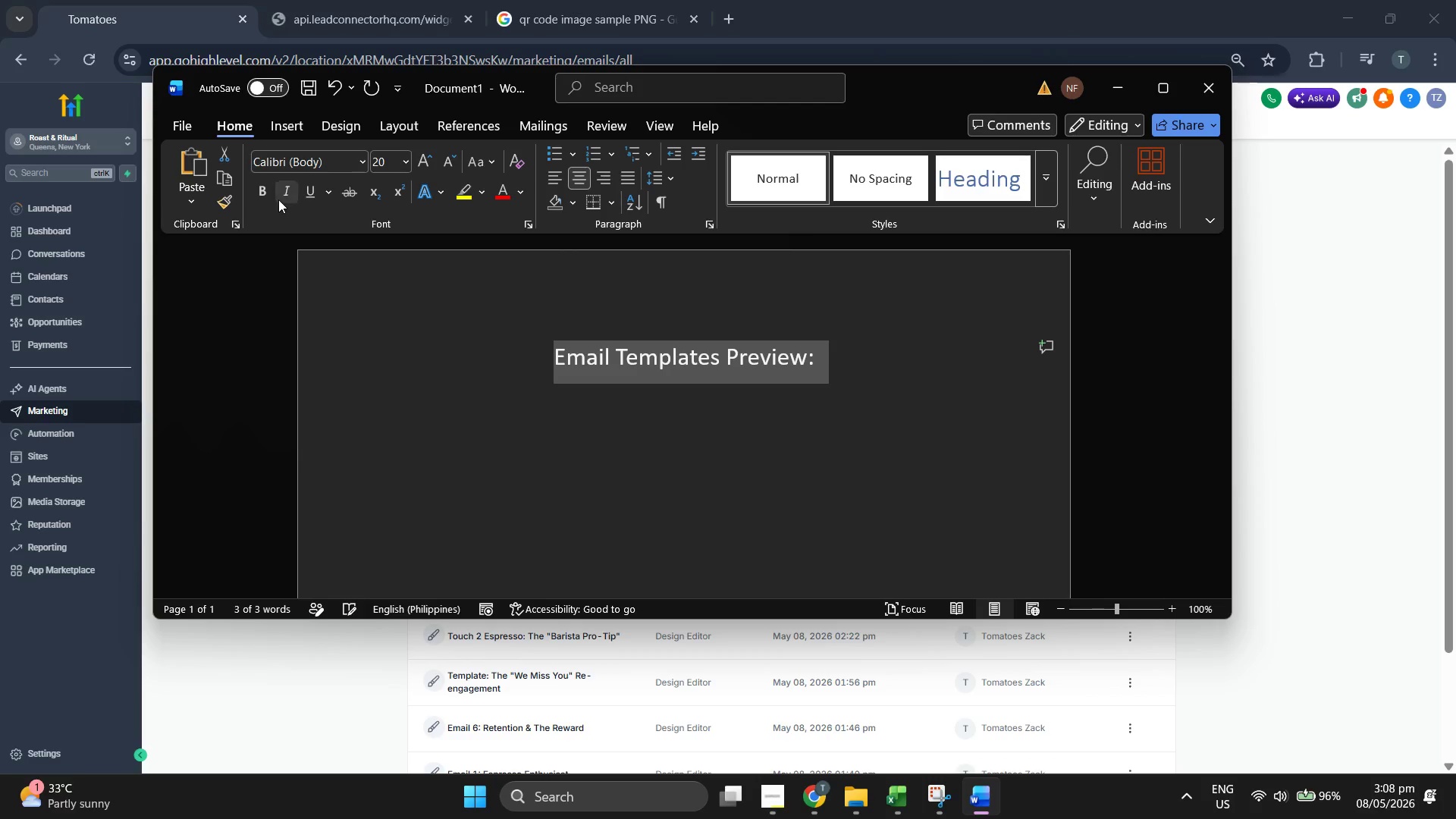 
left_click([269, 199])
 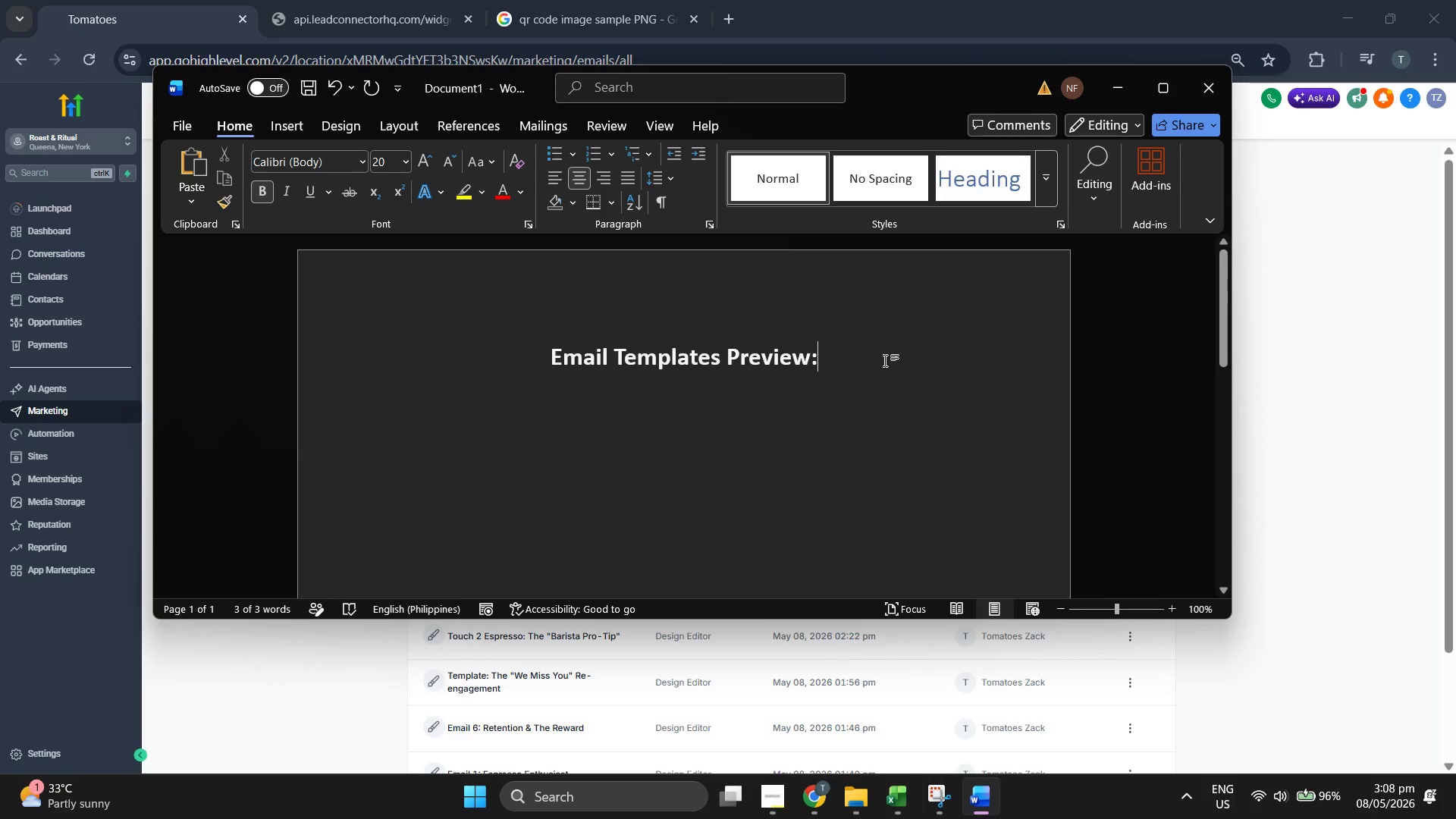 
key(Enter)
 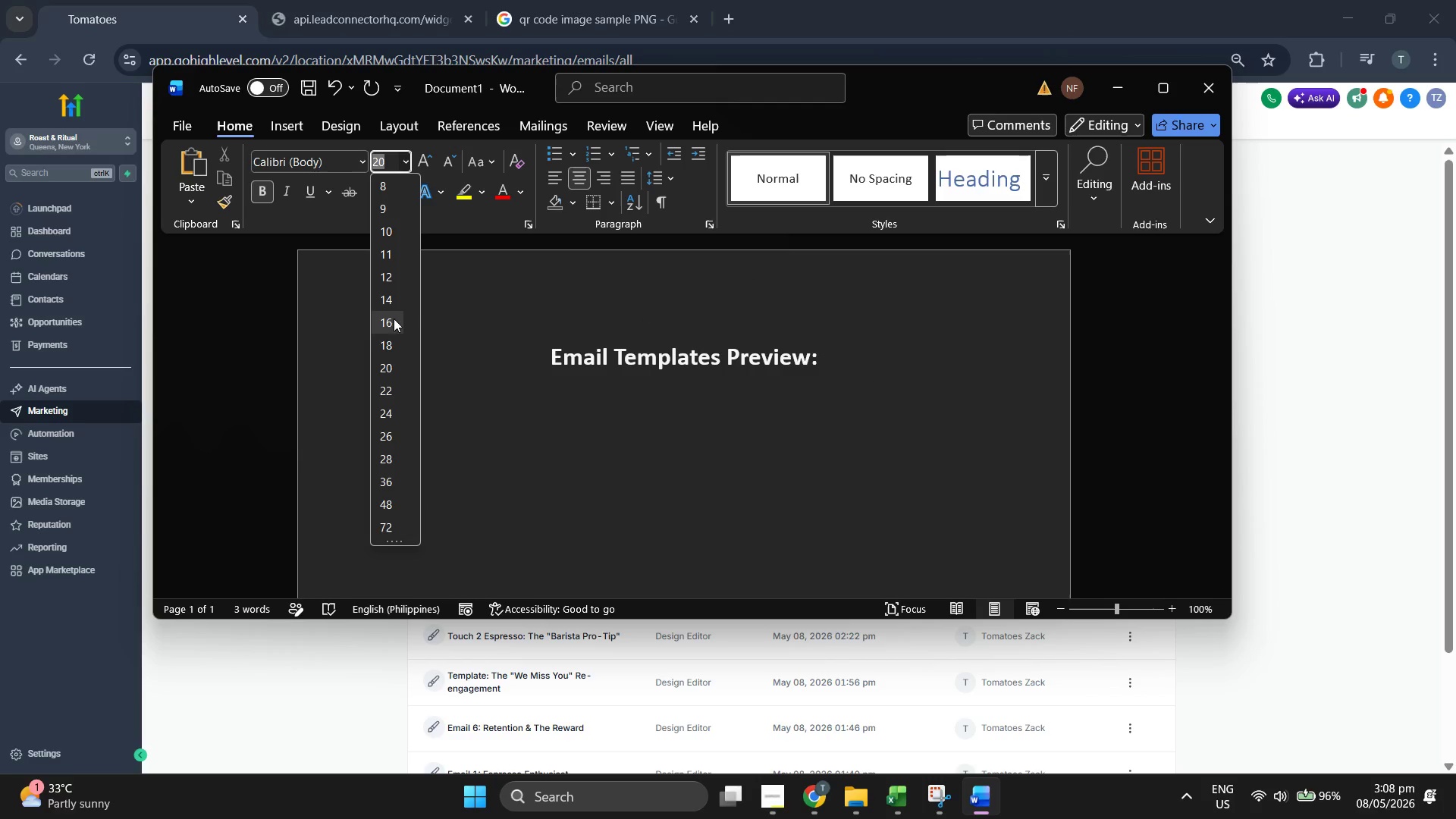 
left_click([389, 276])
 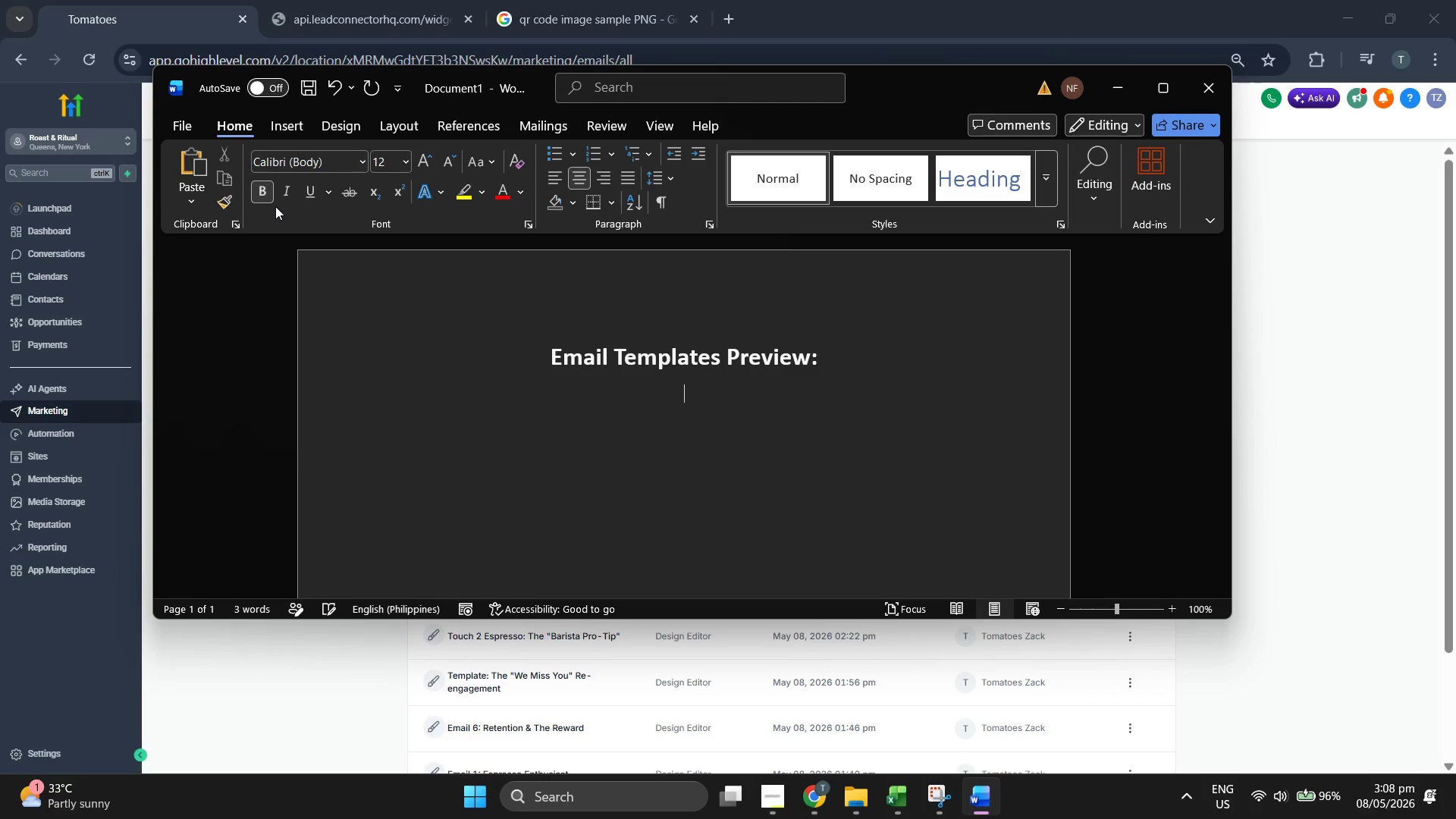 
left_click([268, 198])
 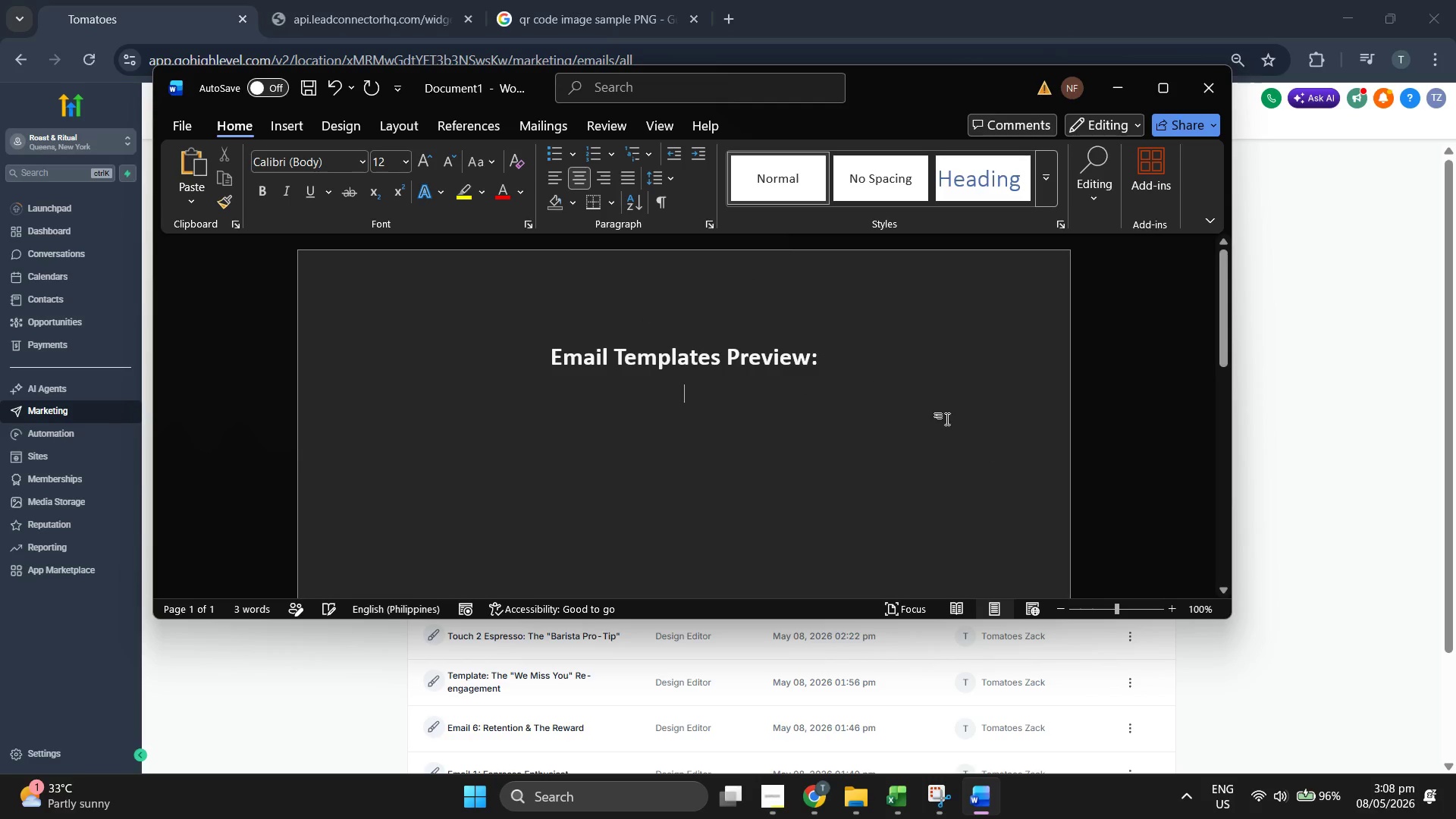 
left_click([1332, 365])
 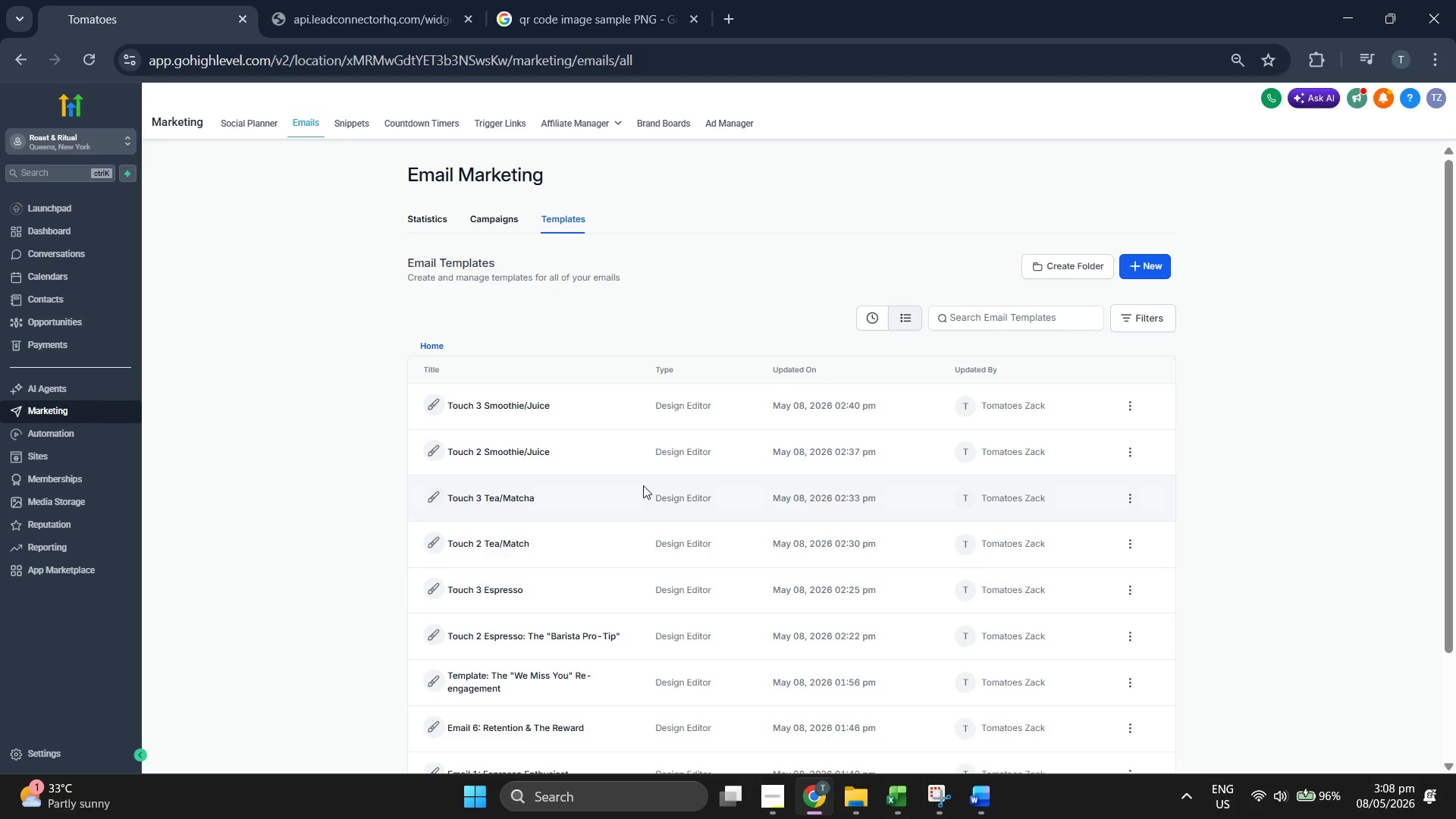 
scroll: coordinate [644, 486], scroll_direction: down, amount: 4.0
 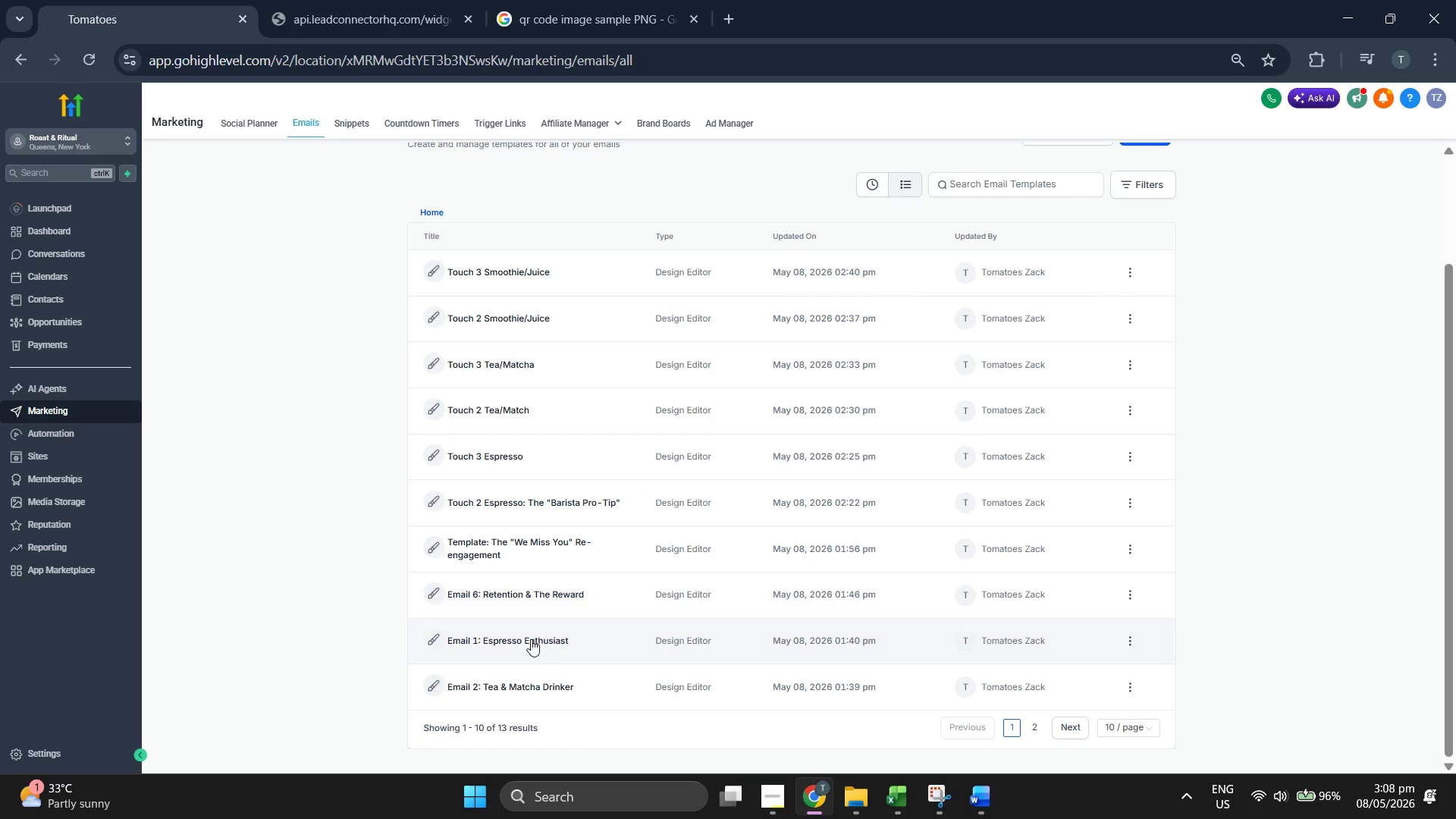 
left_click([530, 640])
 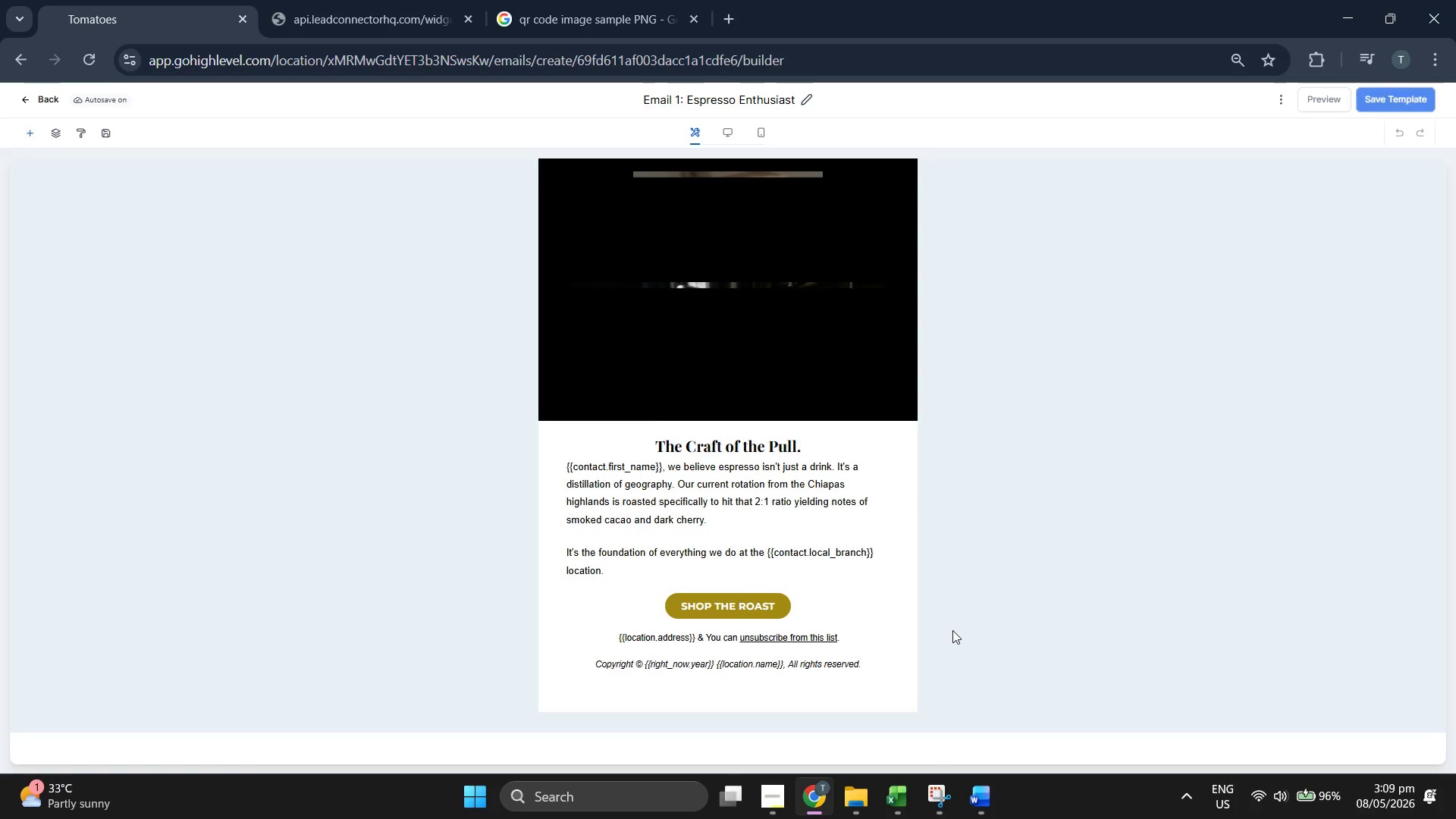 
wait(7.12)
 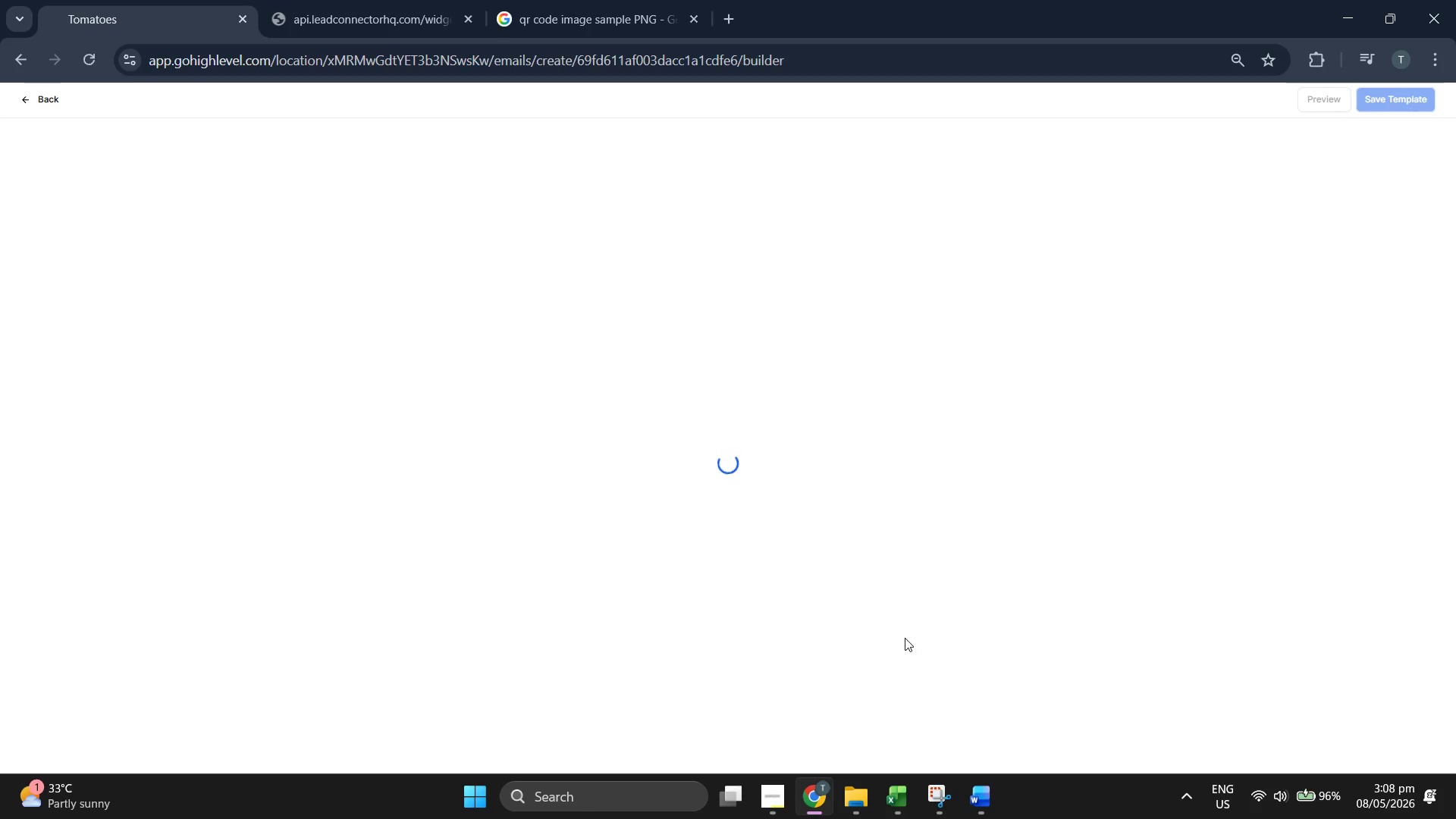 
left_click([946, 793])
 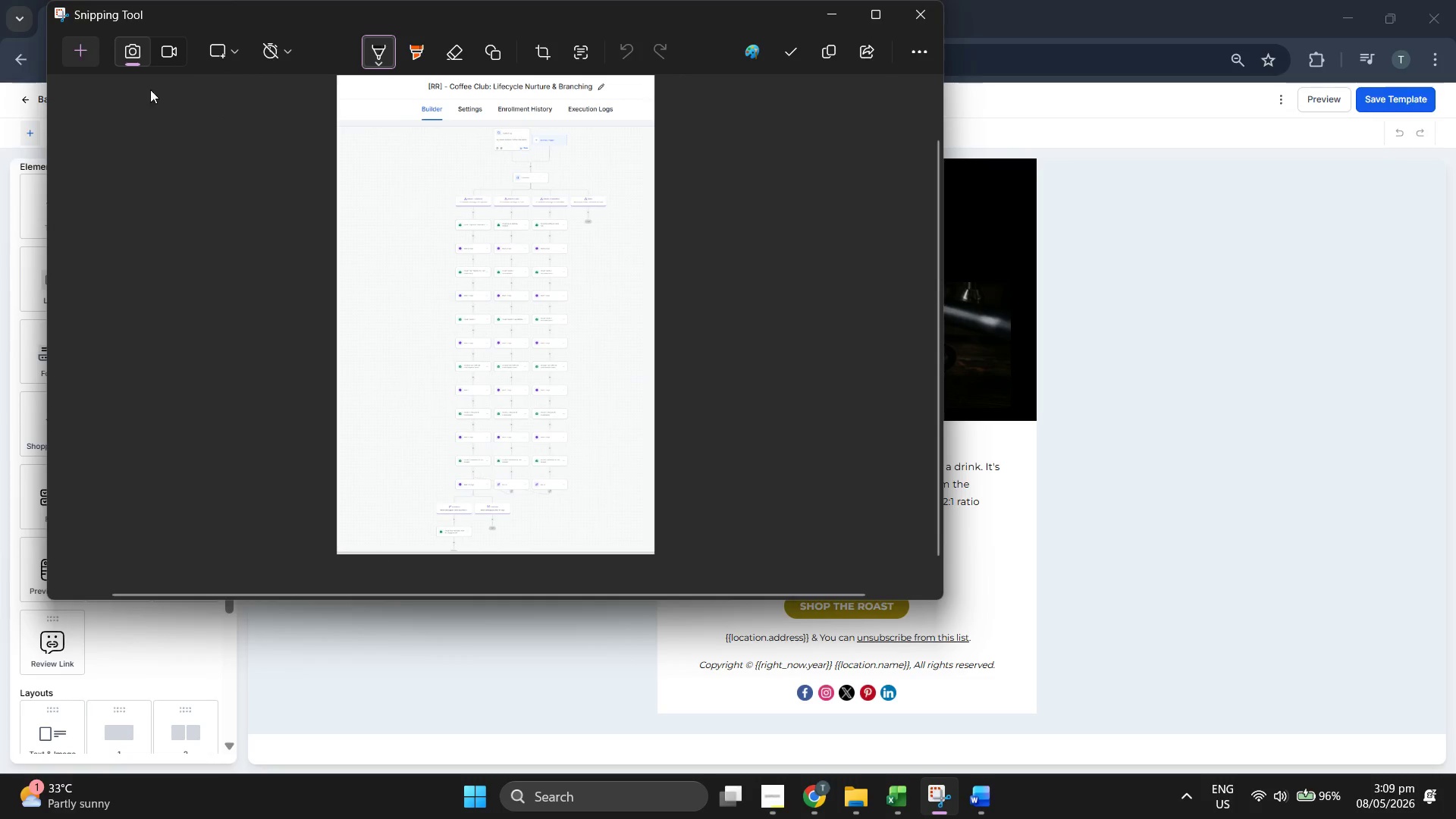 
left_click([96, 50])
 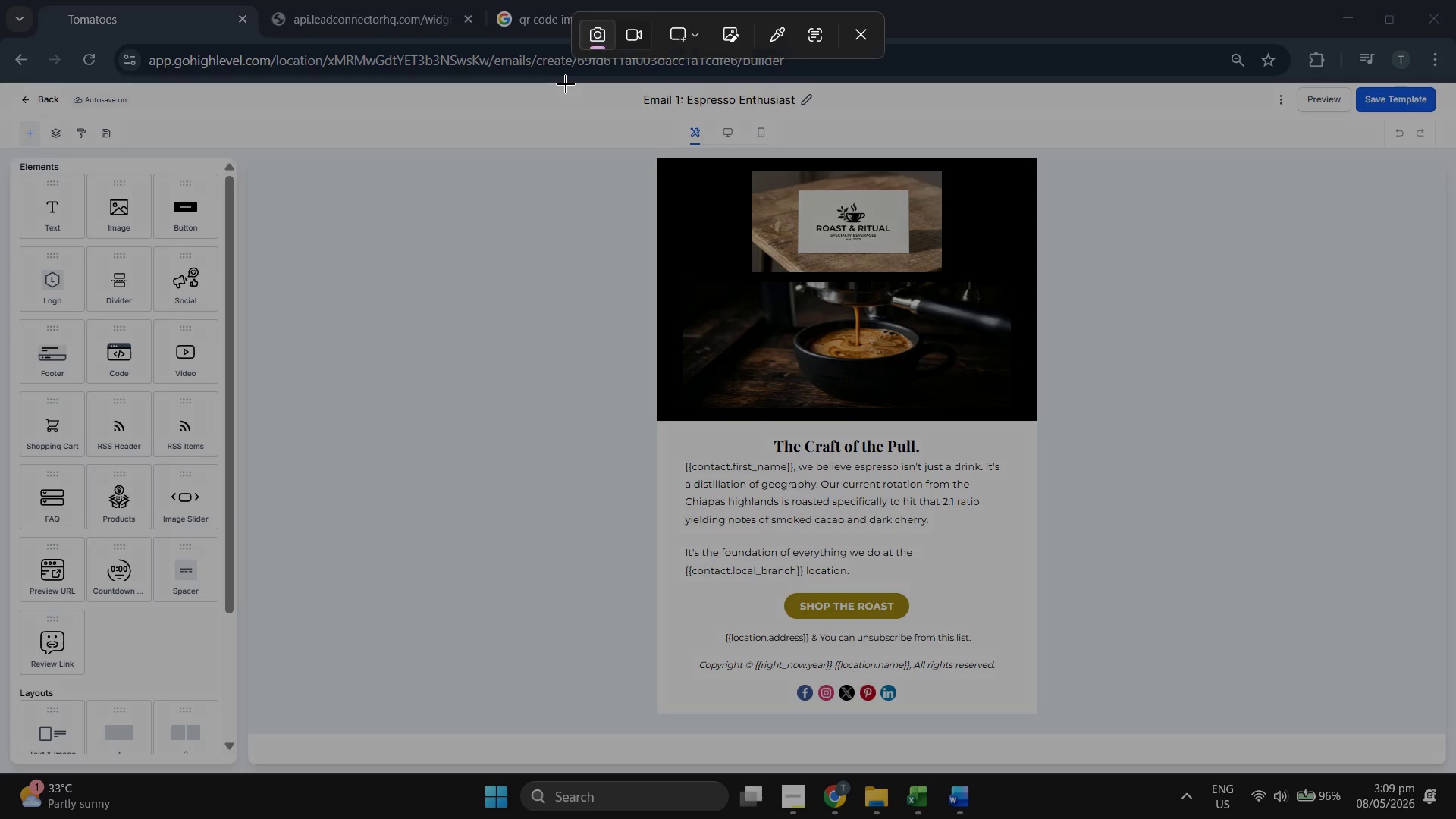 
left_click_drag(start_coordinate=[566, 84], to_coordinate=[1079, 760])
 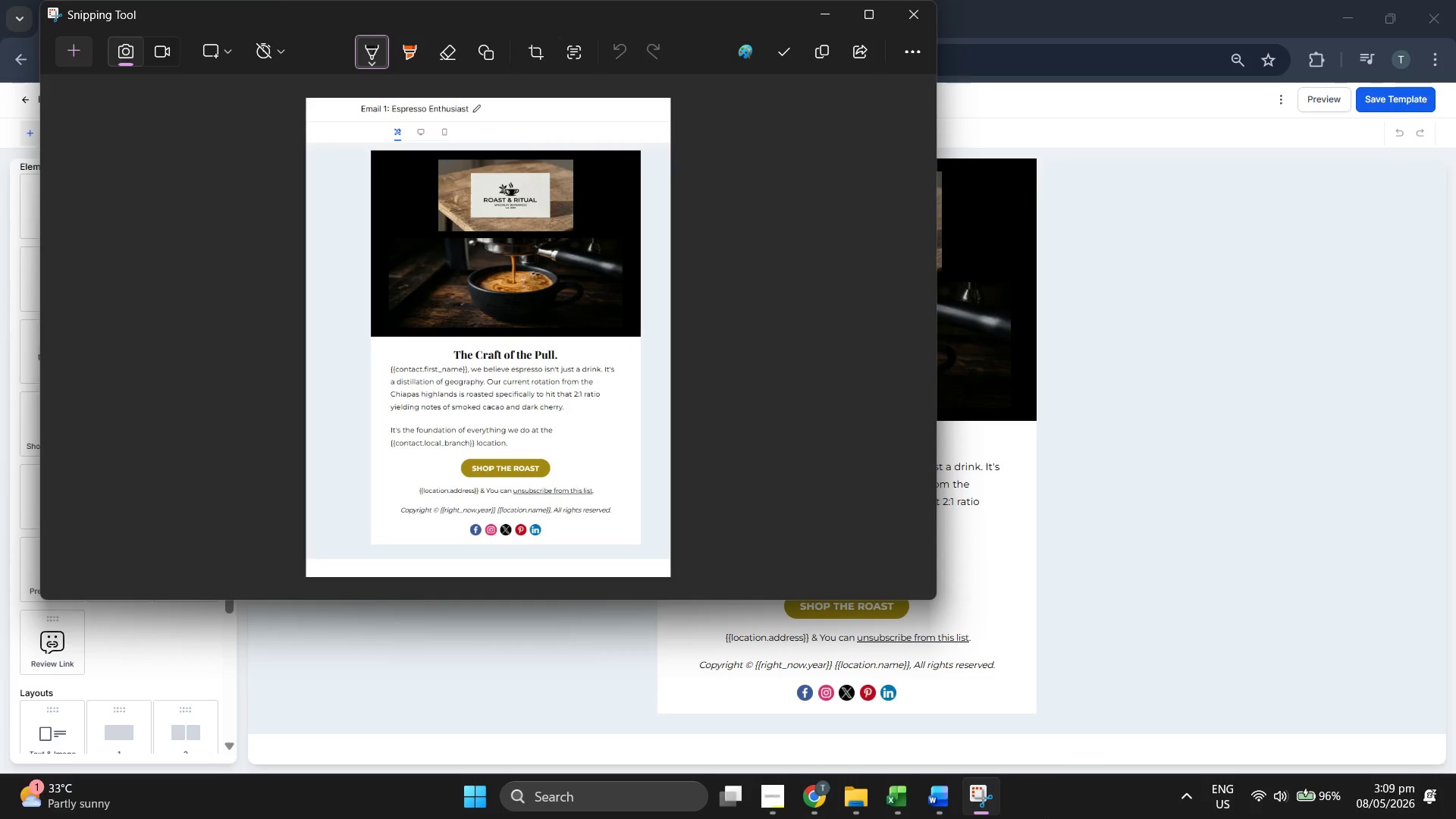 
left_click([1065, 811])
 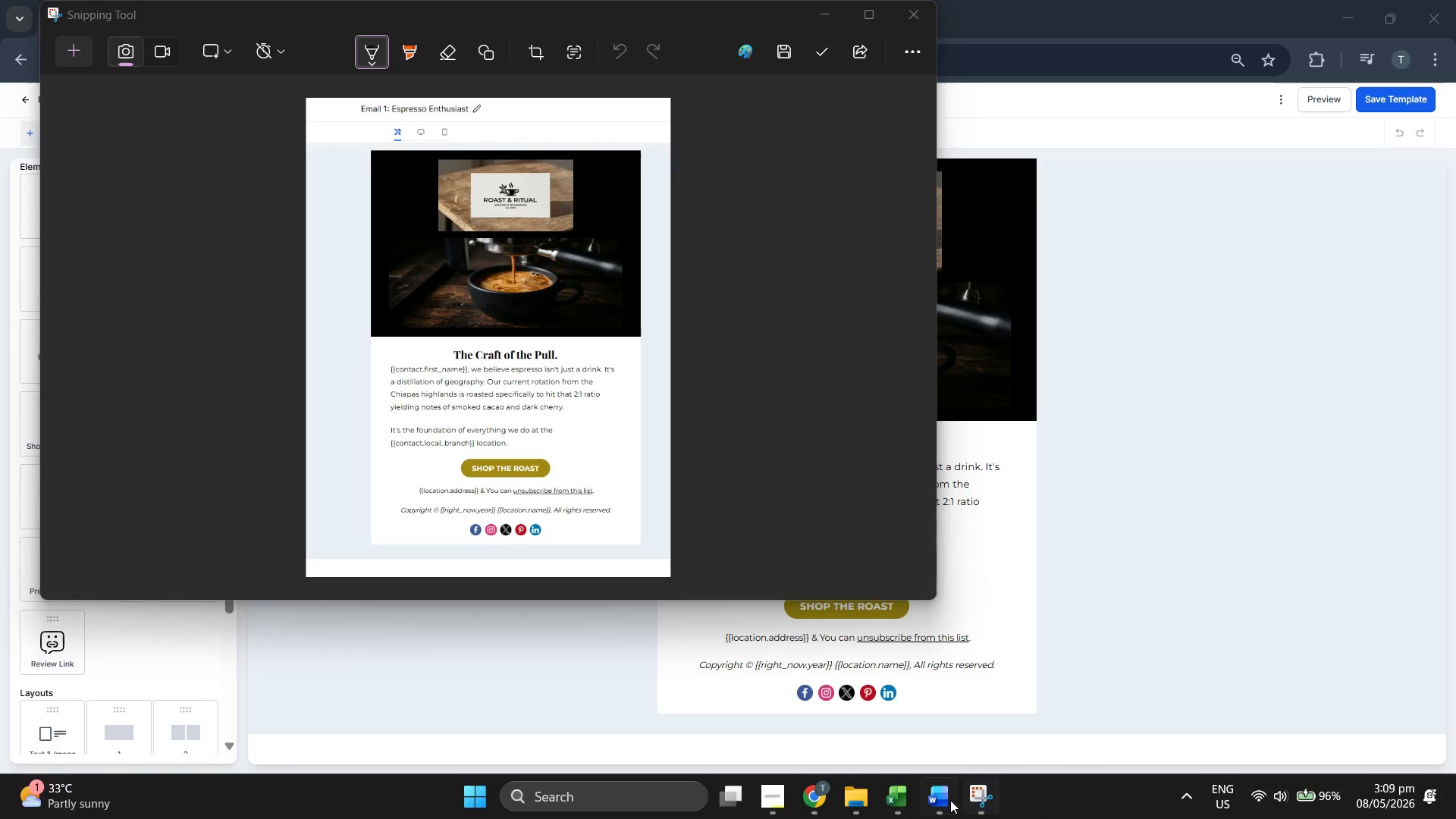 
left_click([944, 799])
 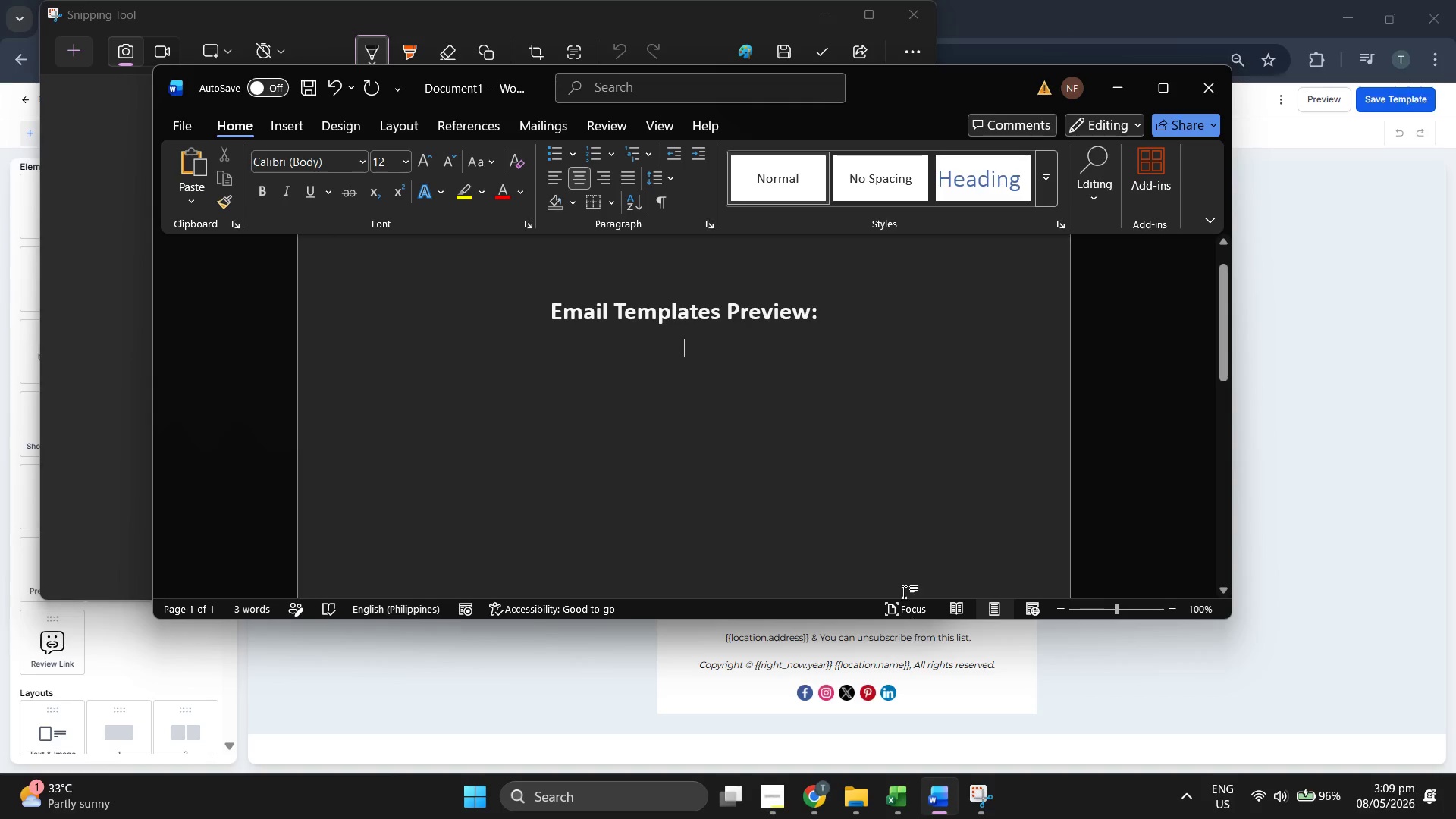 
key(Control+ControlLeft)
 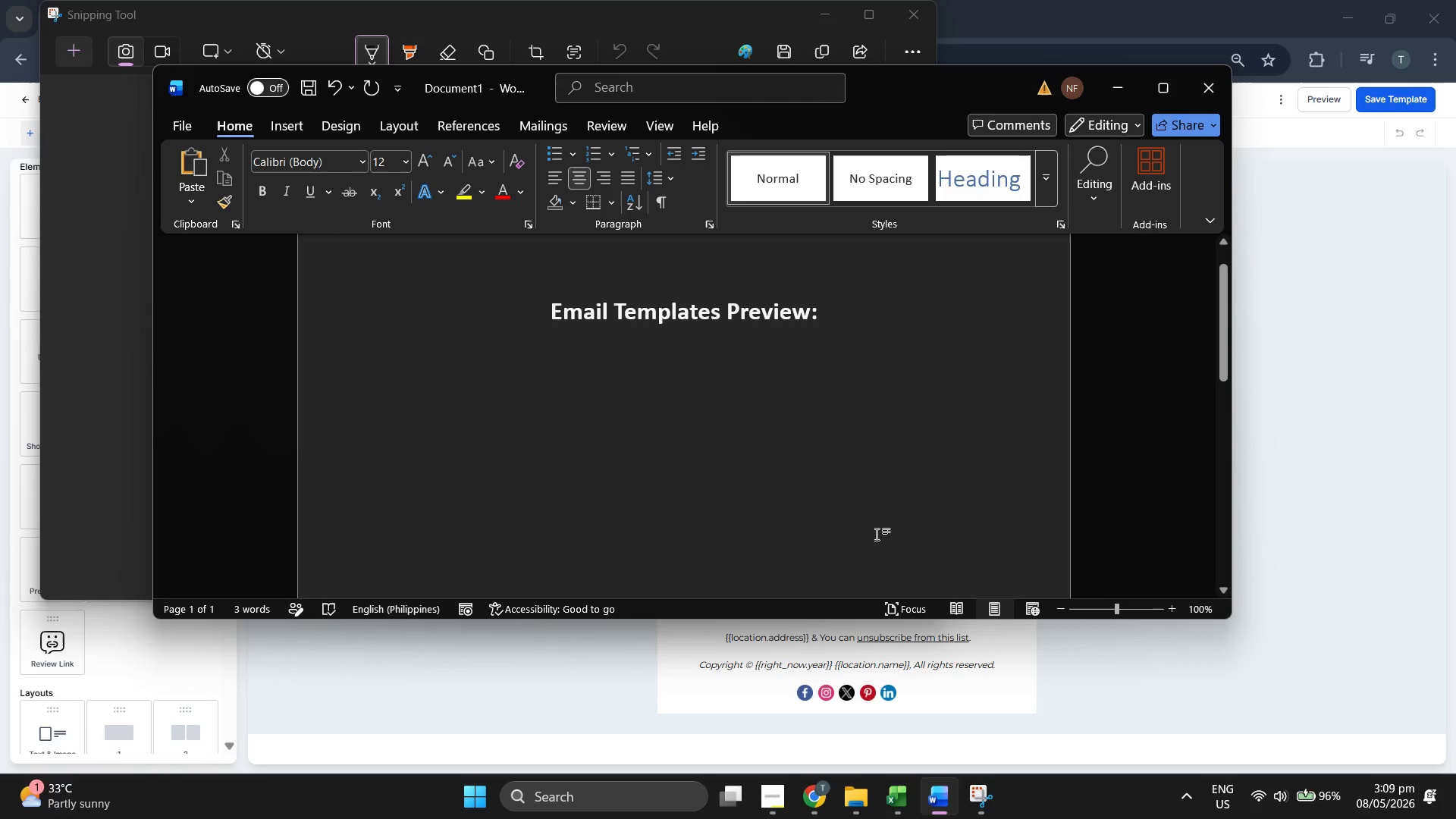 
key(Control+V)
 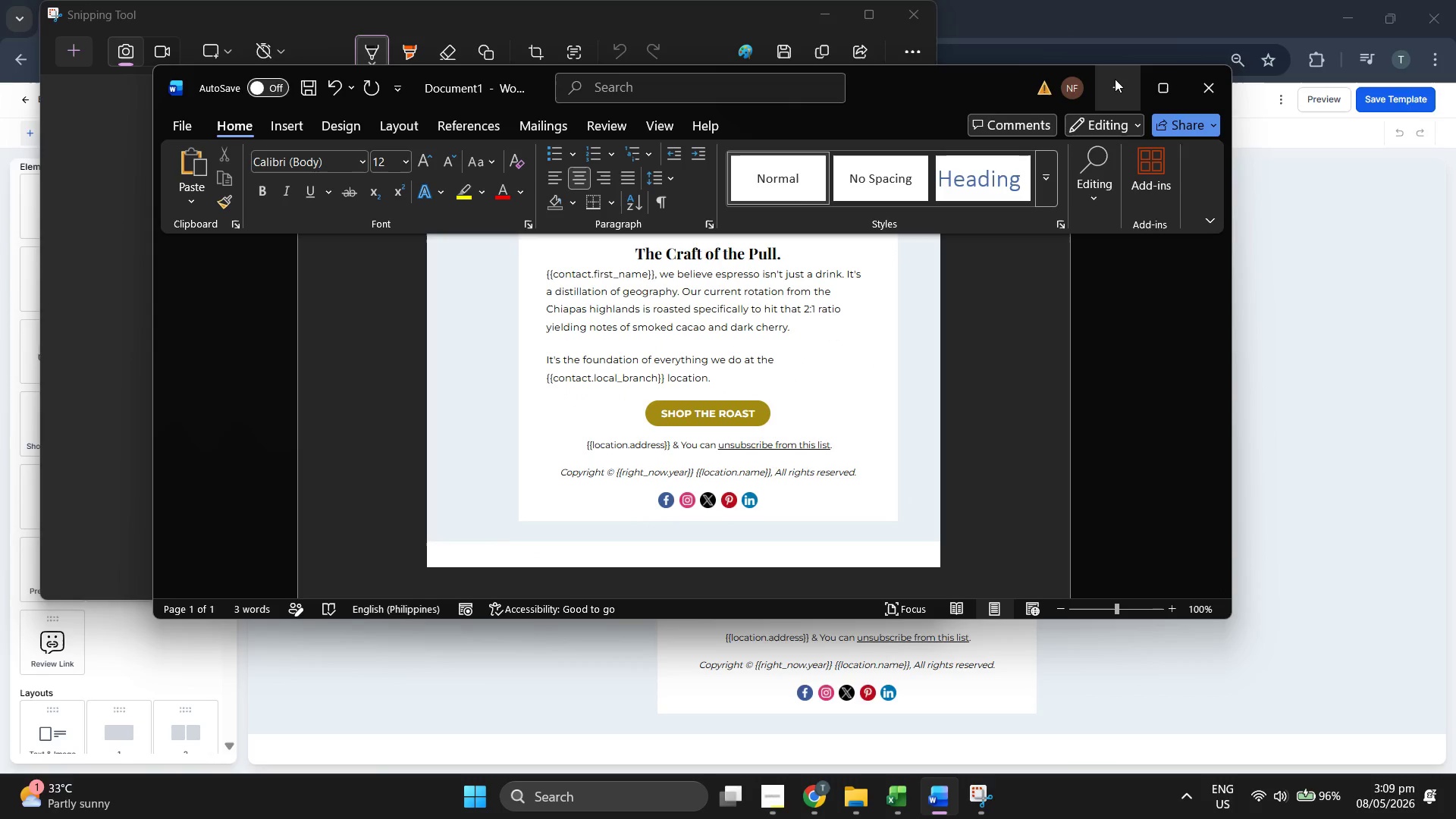 
left_click([1116, 81])
 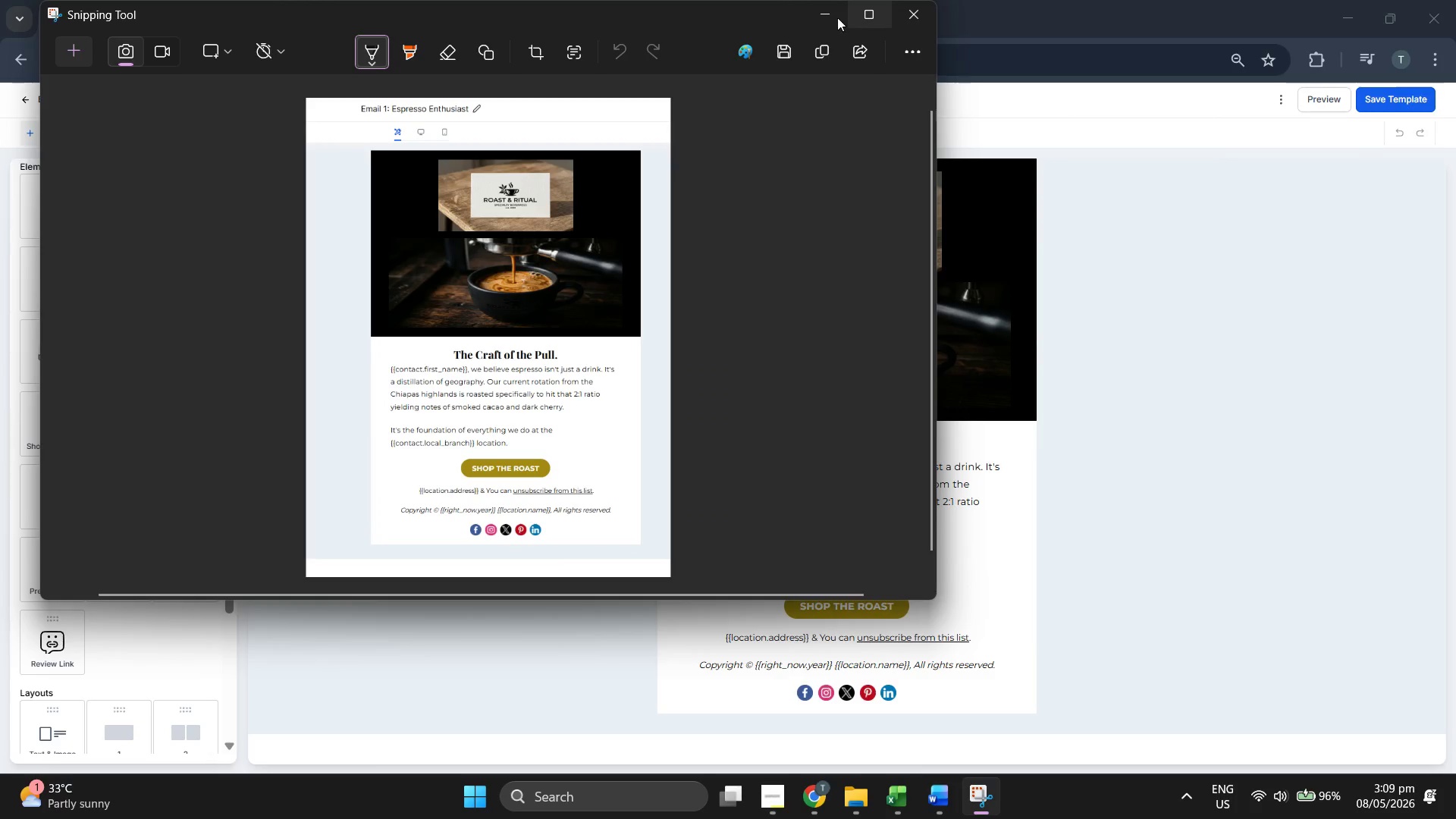 
left_click([833, 17])
 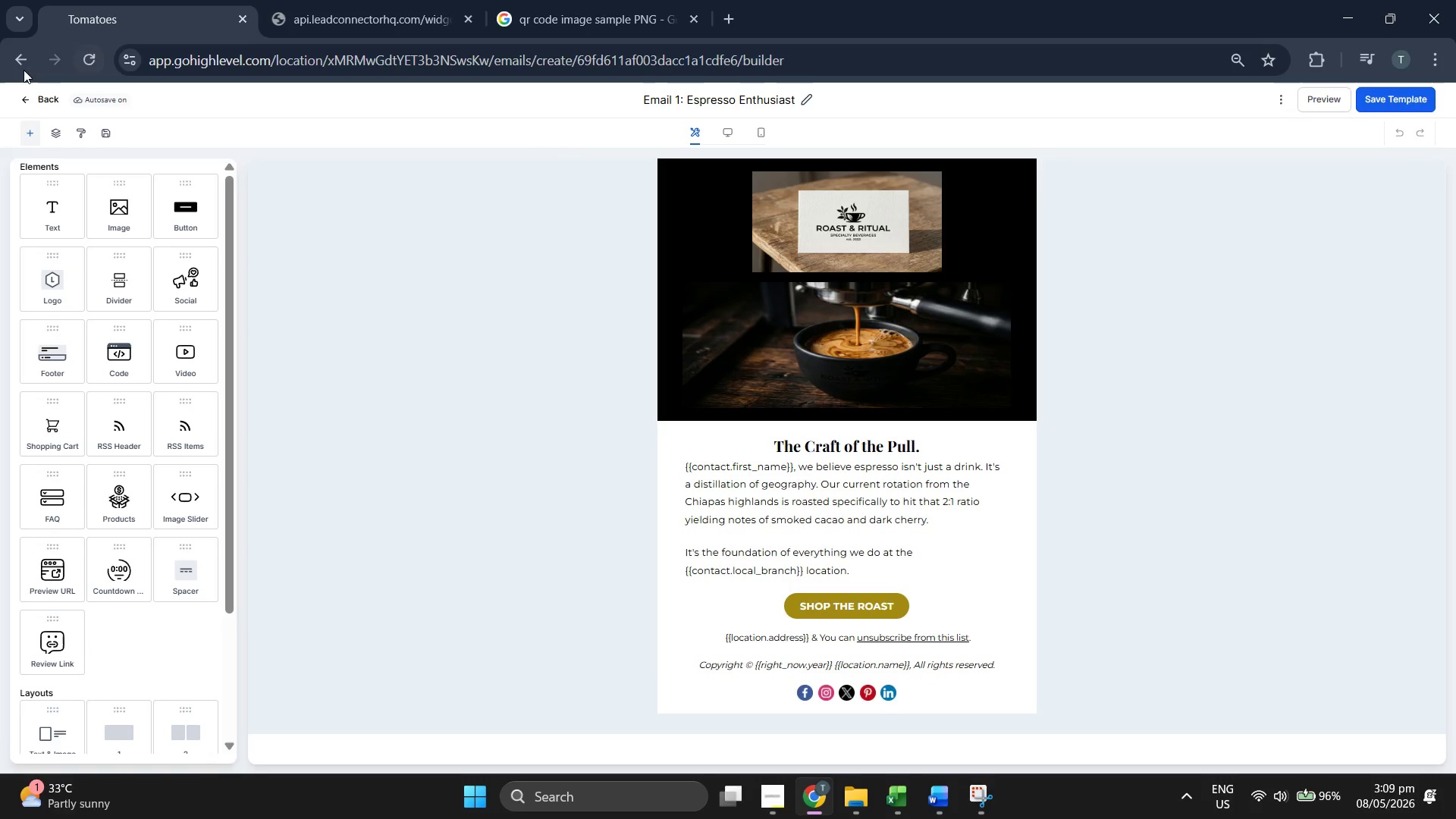 
left_click([31, 102])
 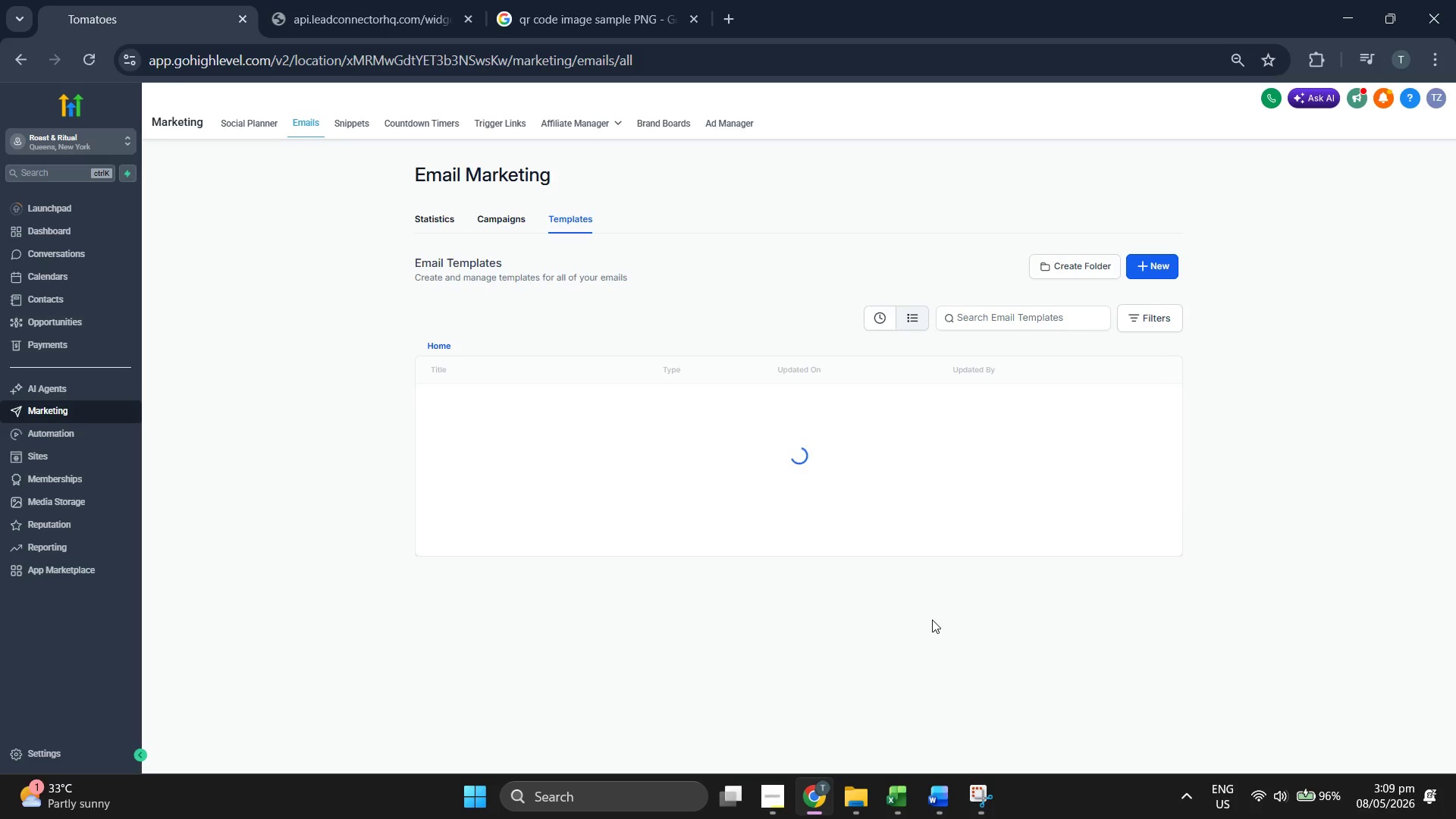 
scroll: coordinate [626, 485], scroll_direction: down, amount: 3.0
 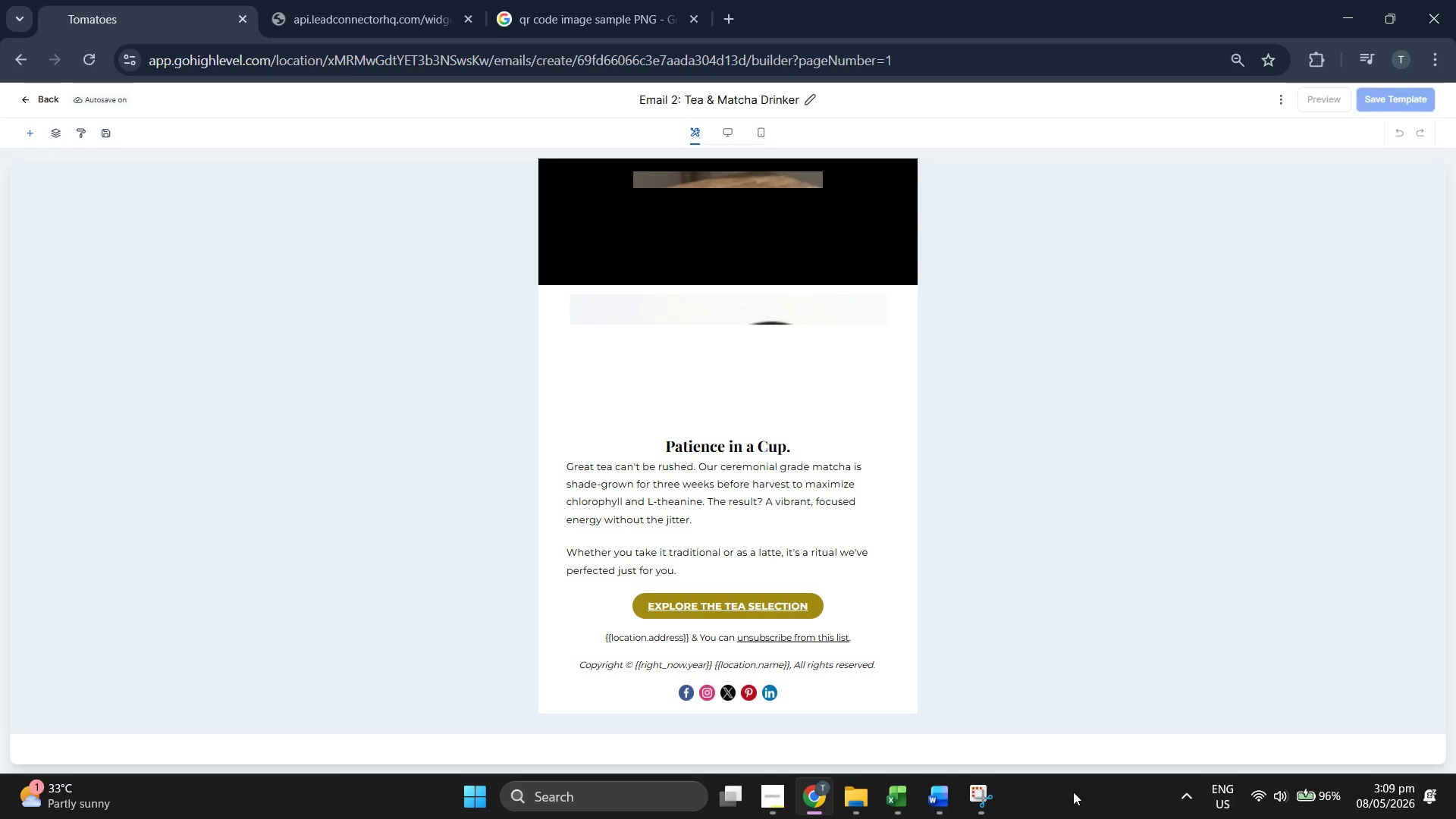 
wait(5.94)
 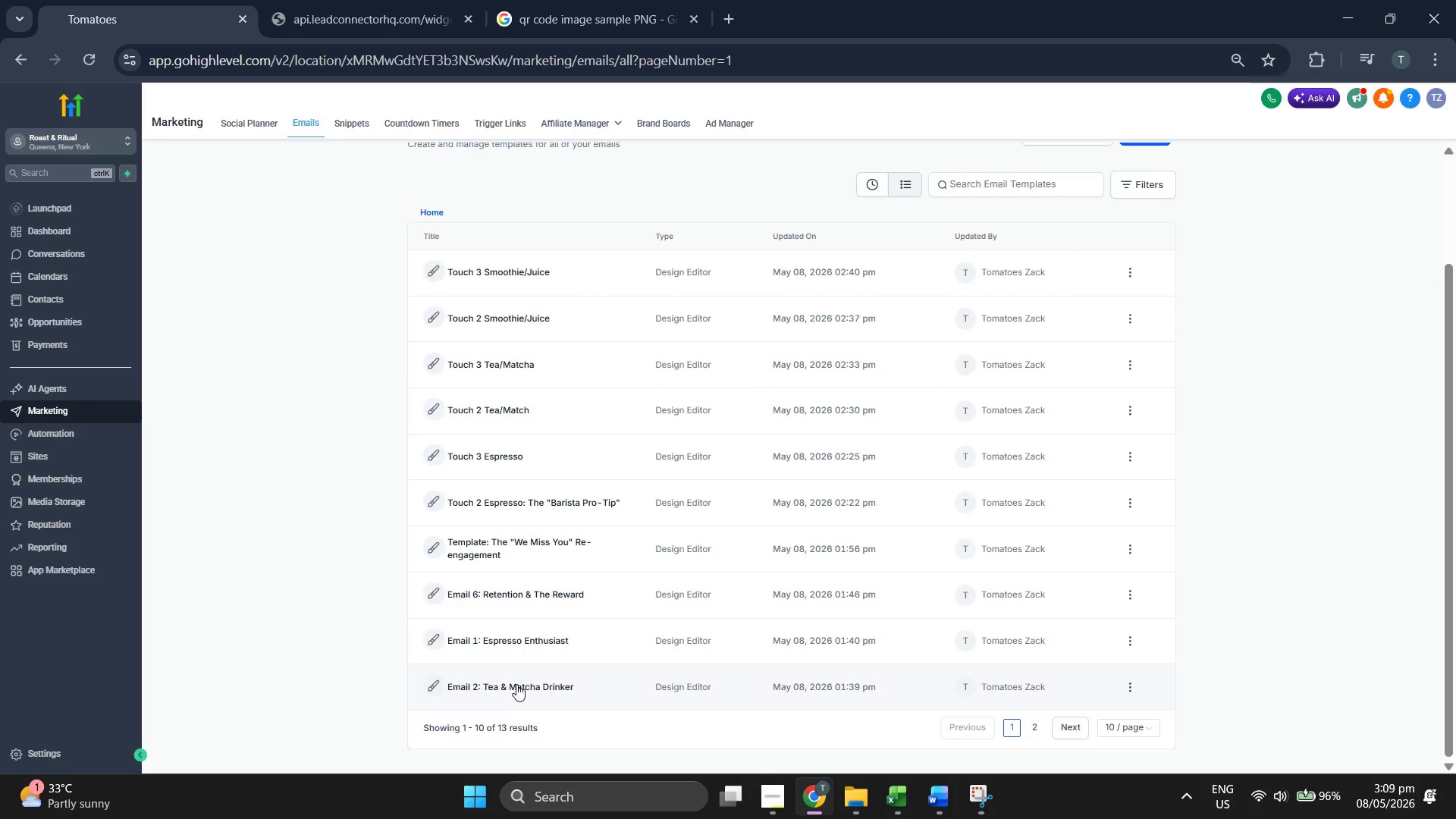 
double_click([946, 801])
 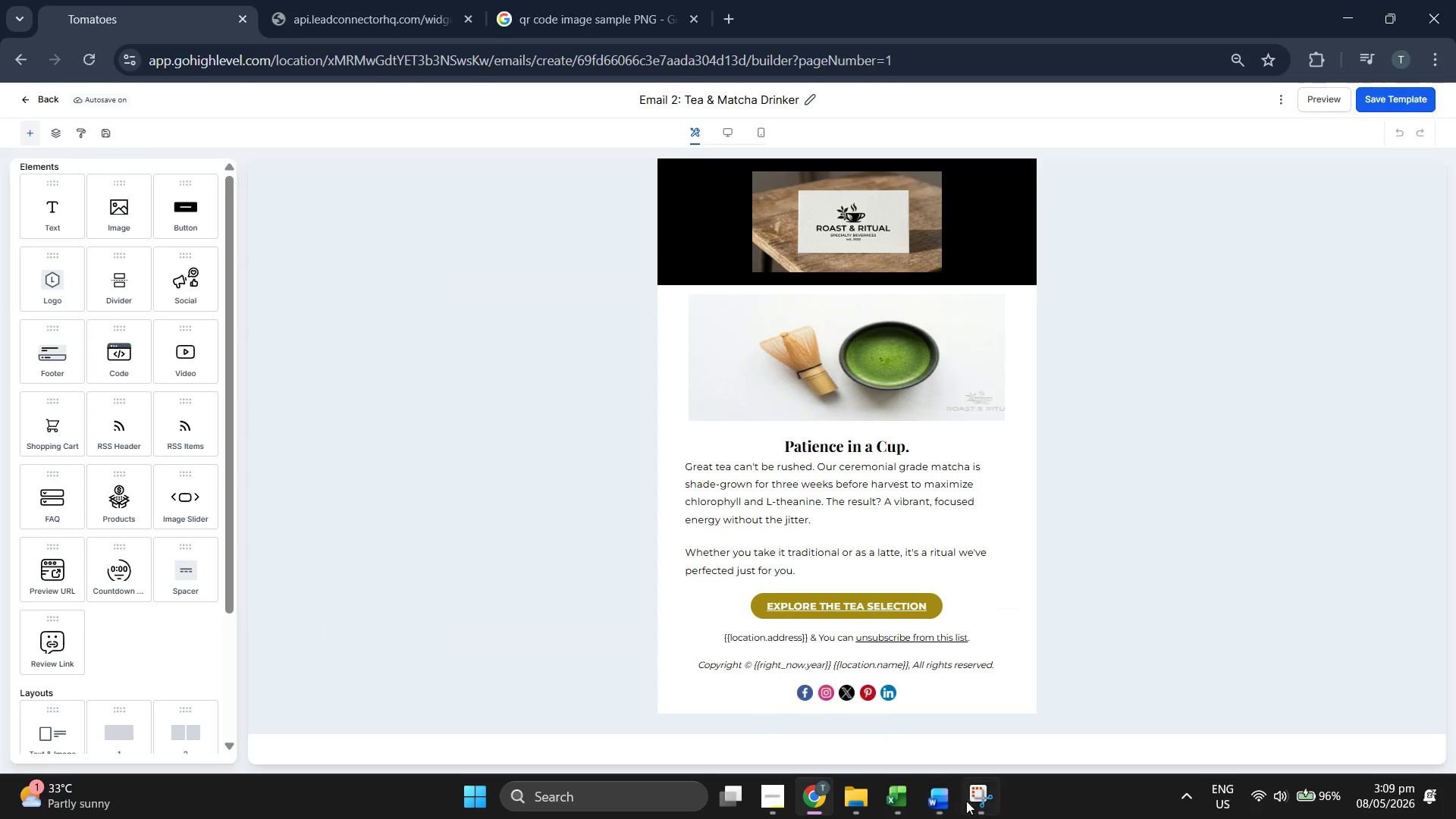 
left_click([973, 801])
 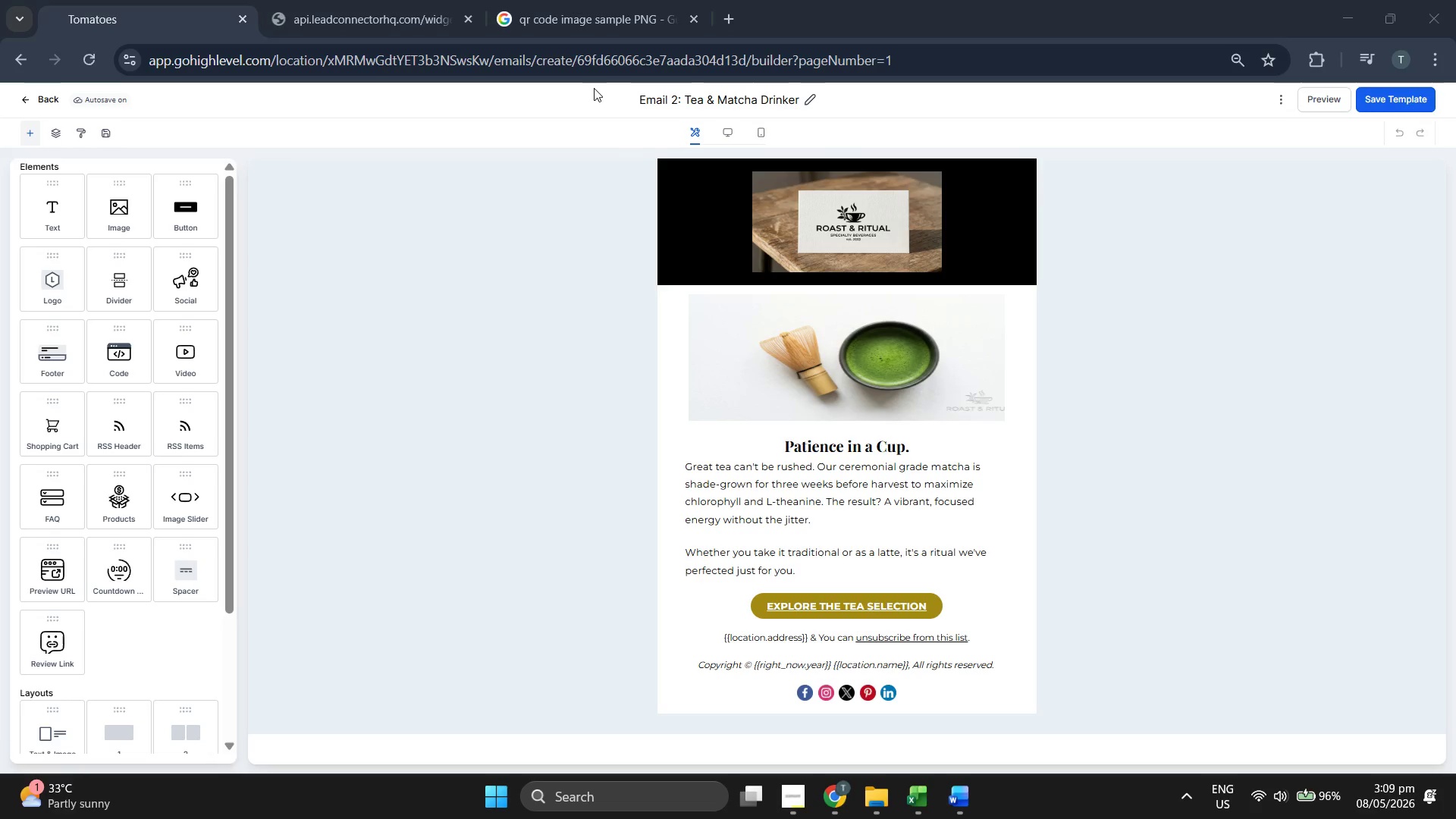 
left_click_drag(start_coordinate=[600, 83], to_coordinate=[1090, 746])
 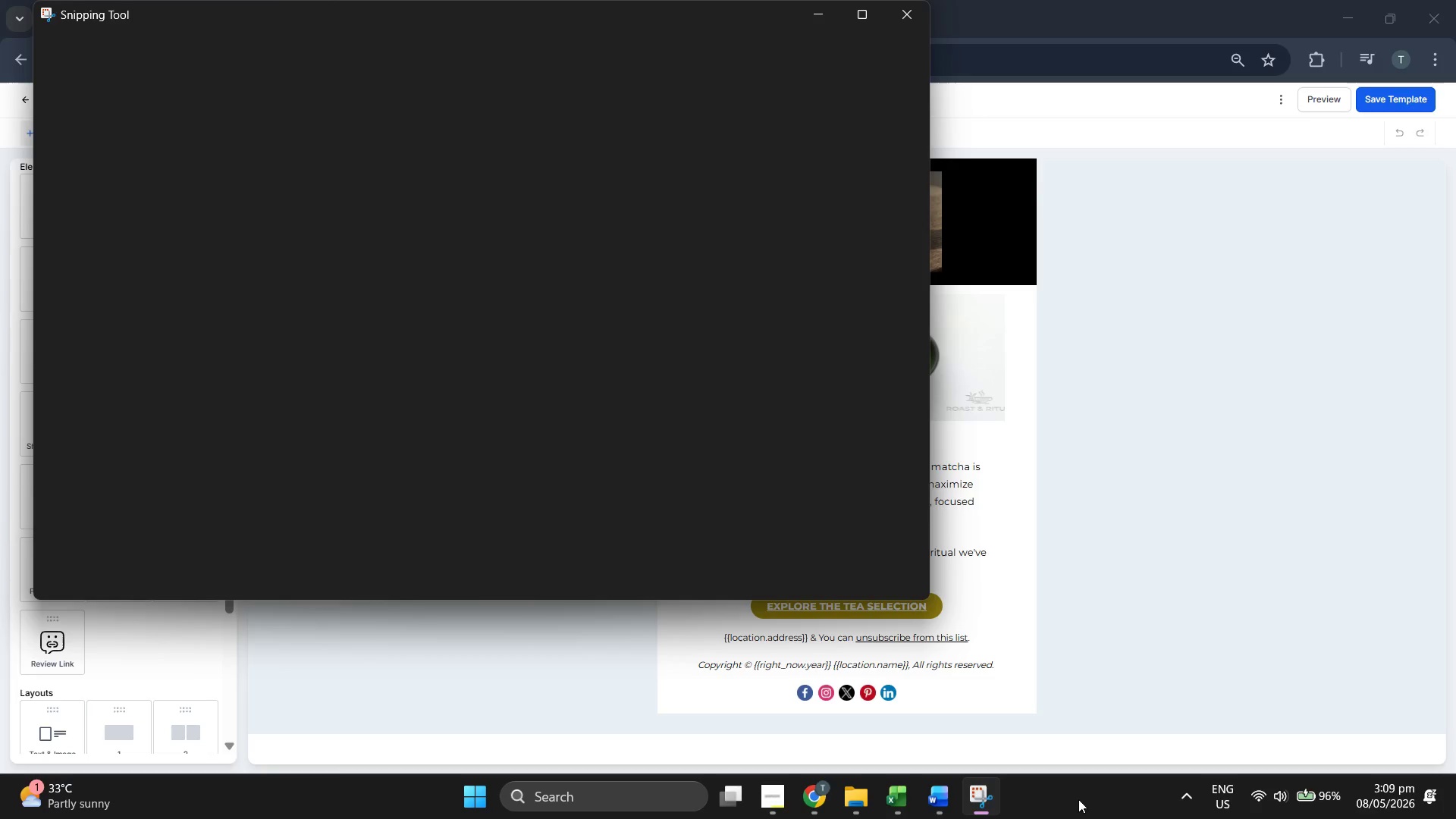 
left_click([1069, 808])
 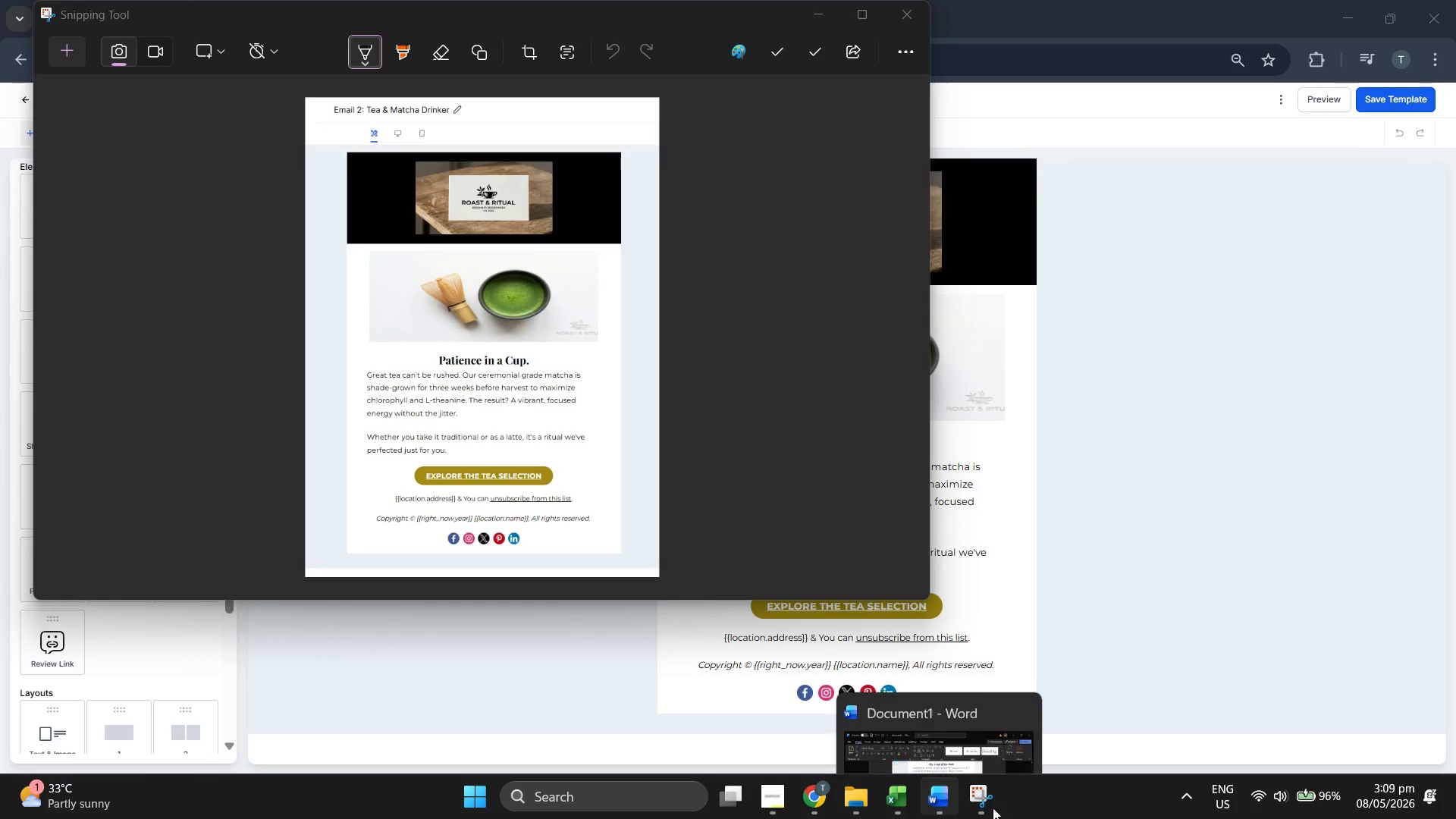 
left_click([1042, 810])
 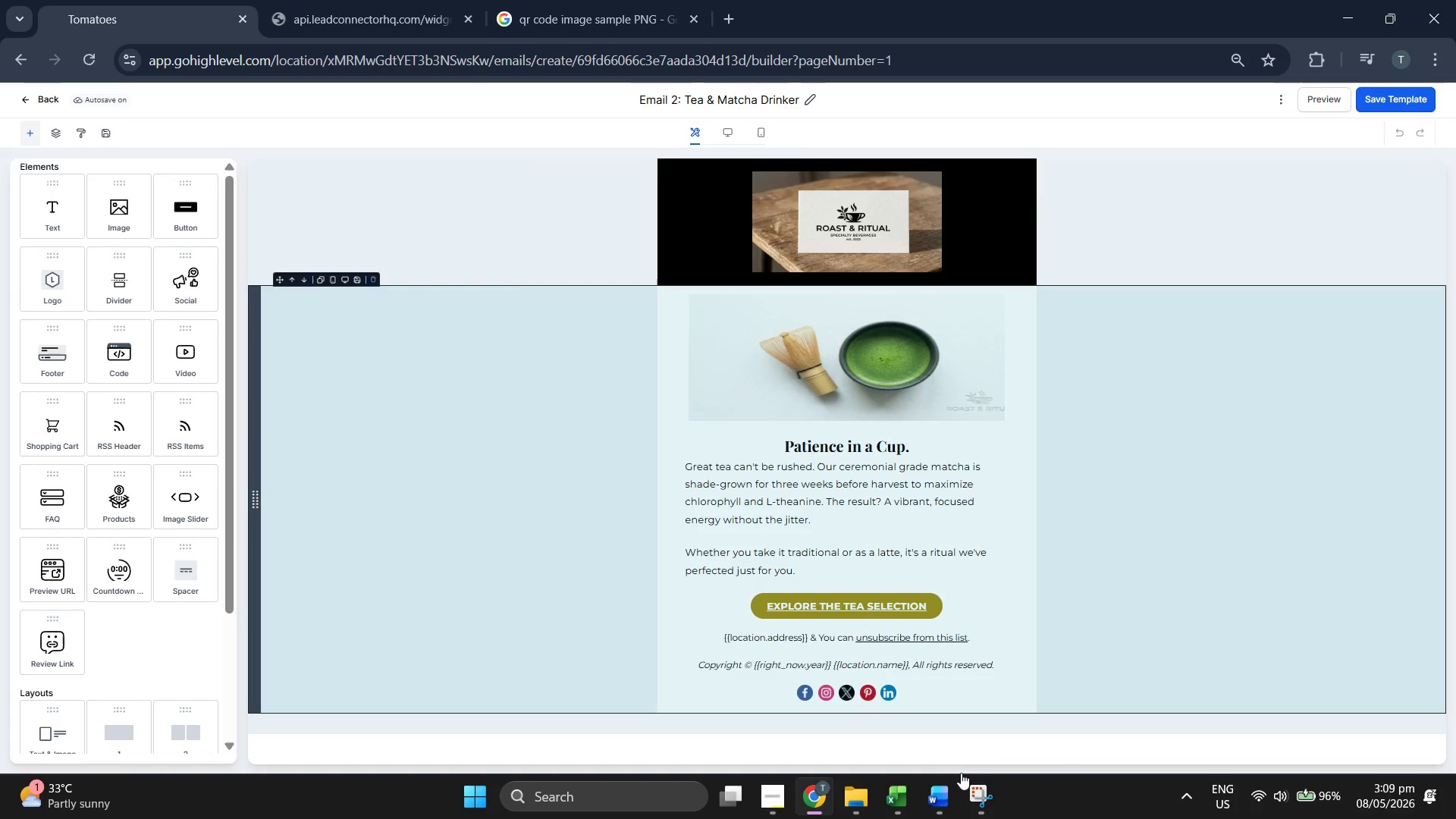 
left_click([945, 791])
 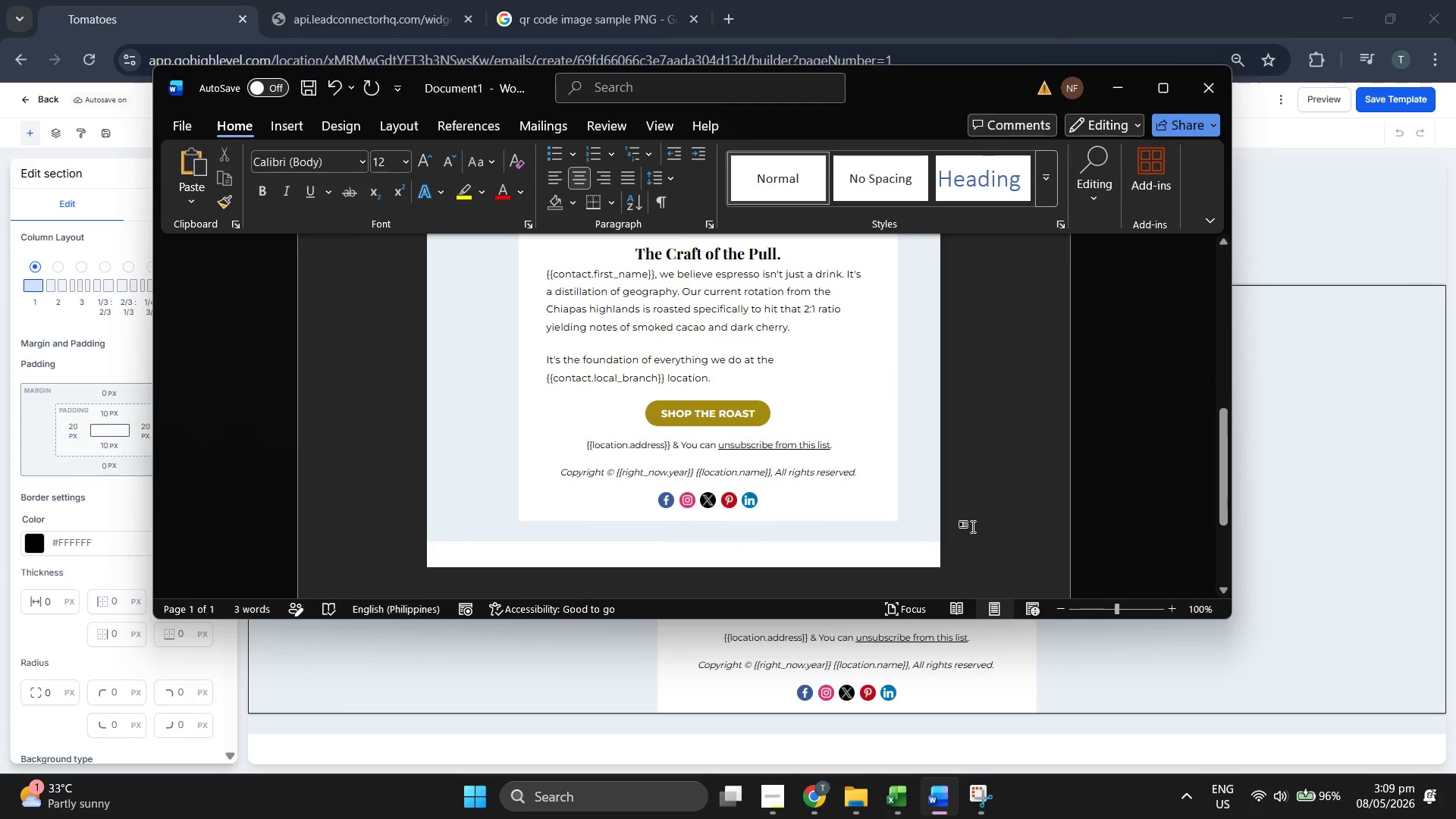 
key(Enter)
 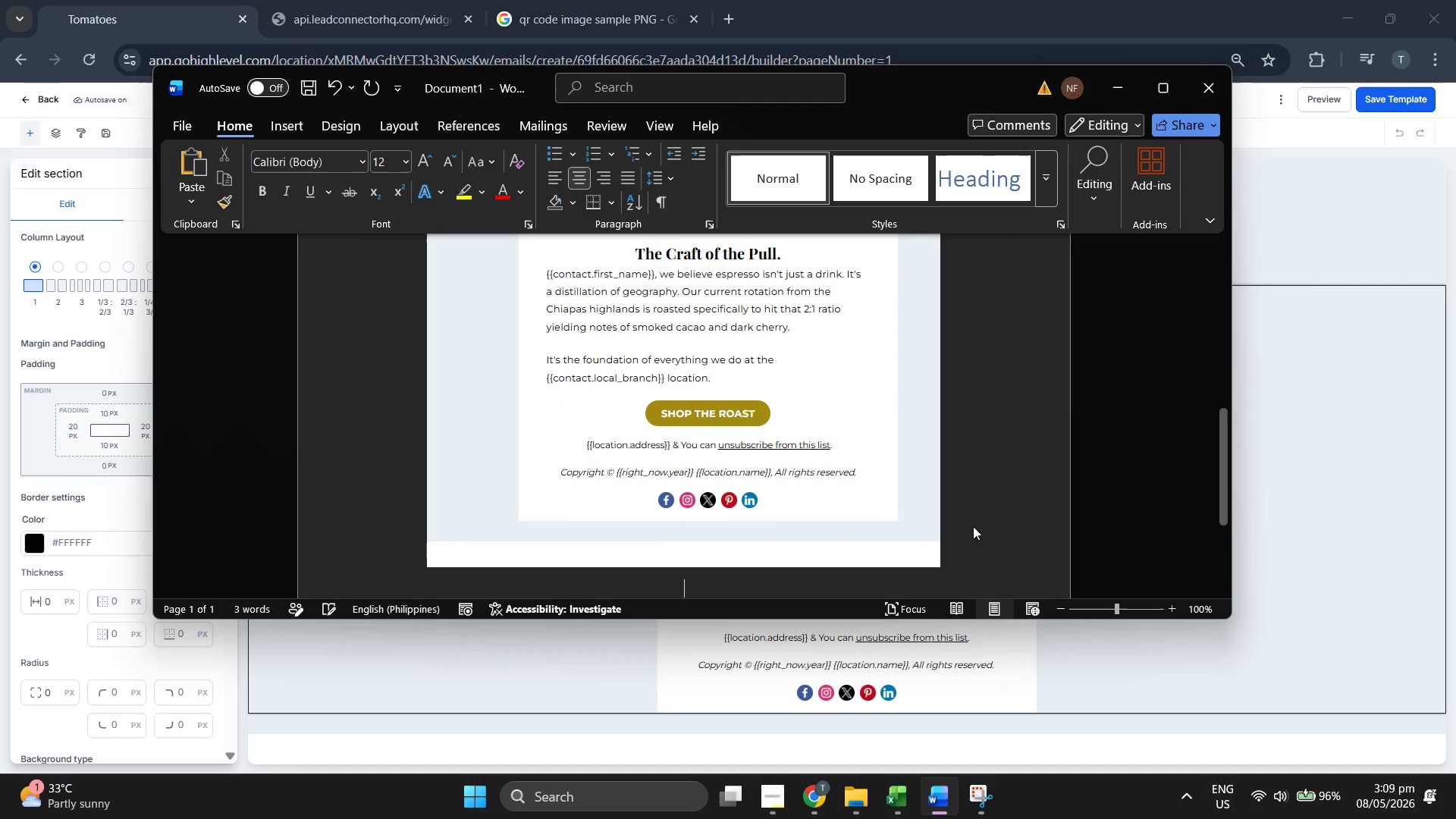 
key(Control+ControlLeft)
 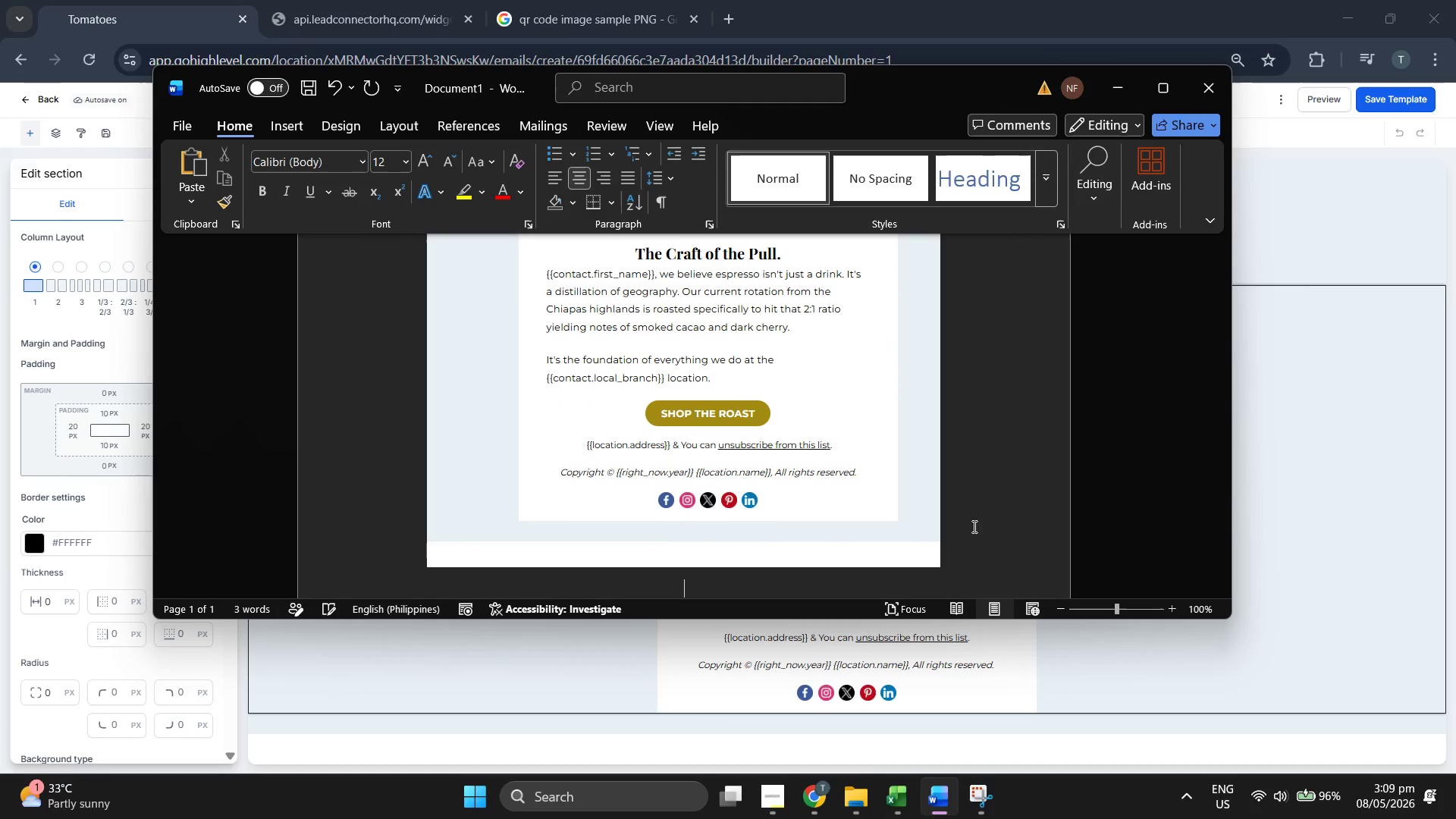 
key(Control+V)
 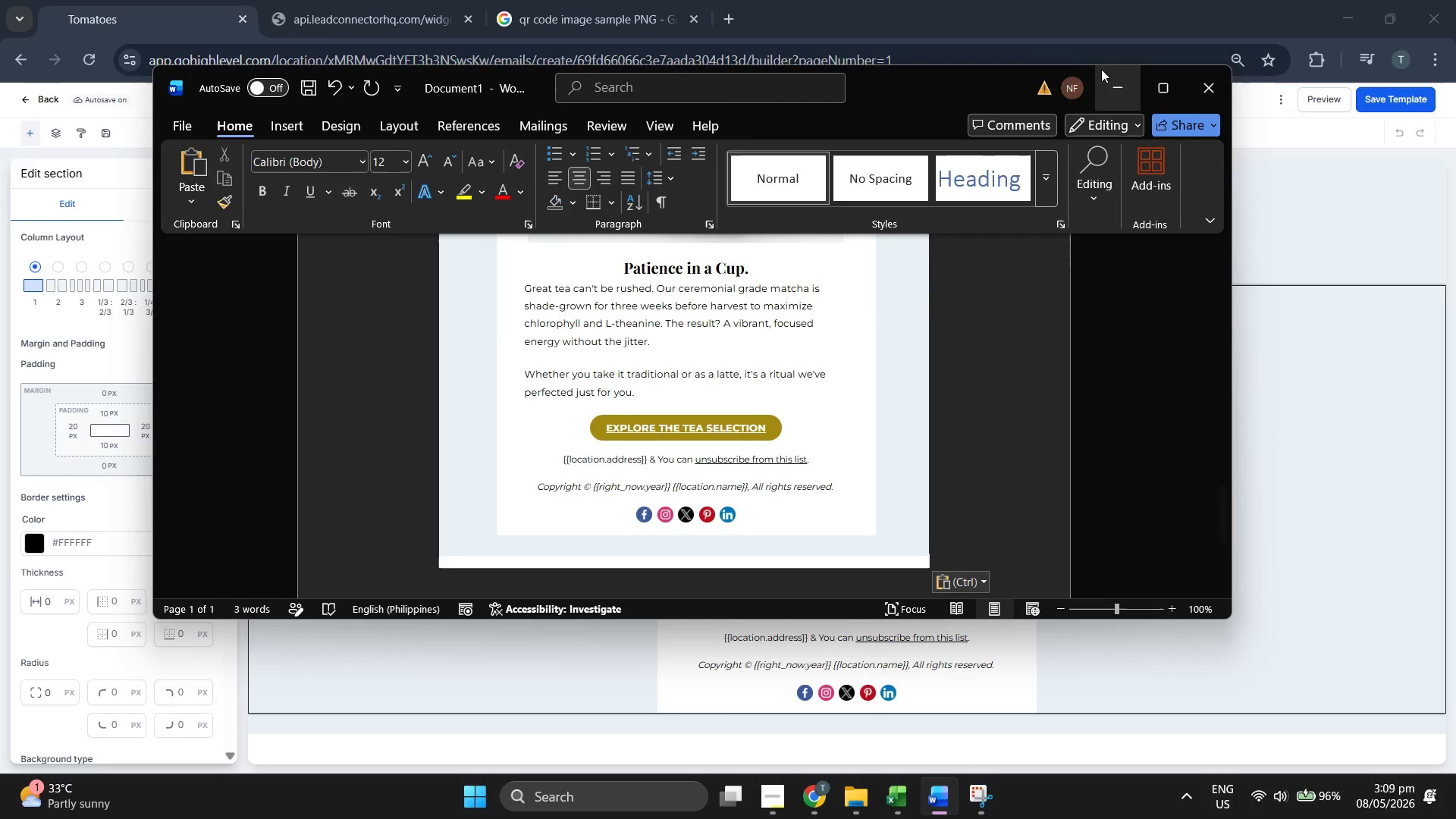 
left_click([1105, 88])
 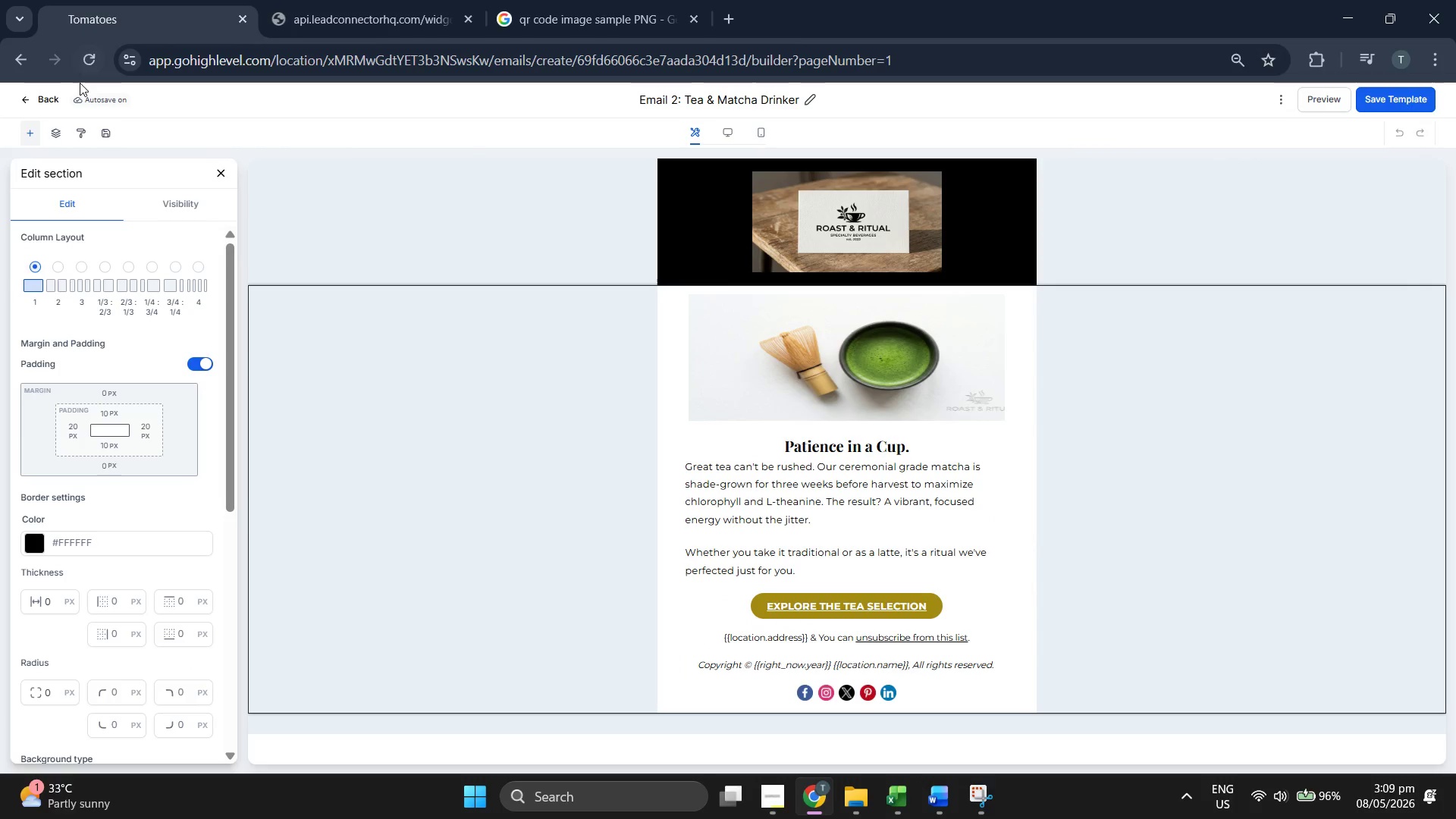 
left_click([46, 97])
 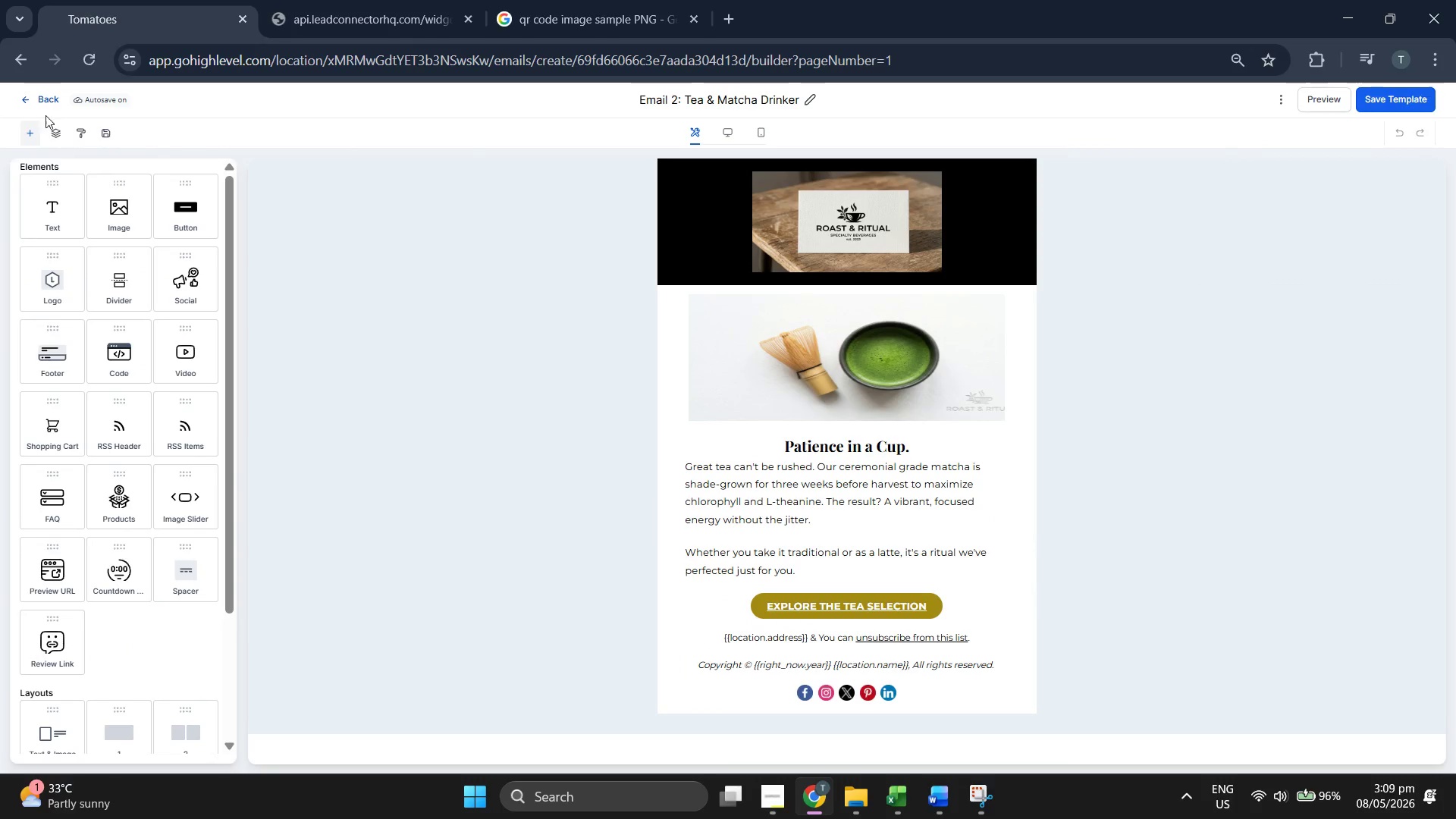 
left_click([47, 99])
 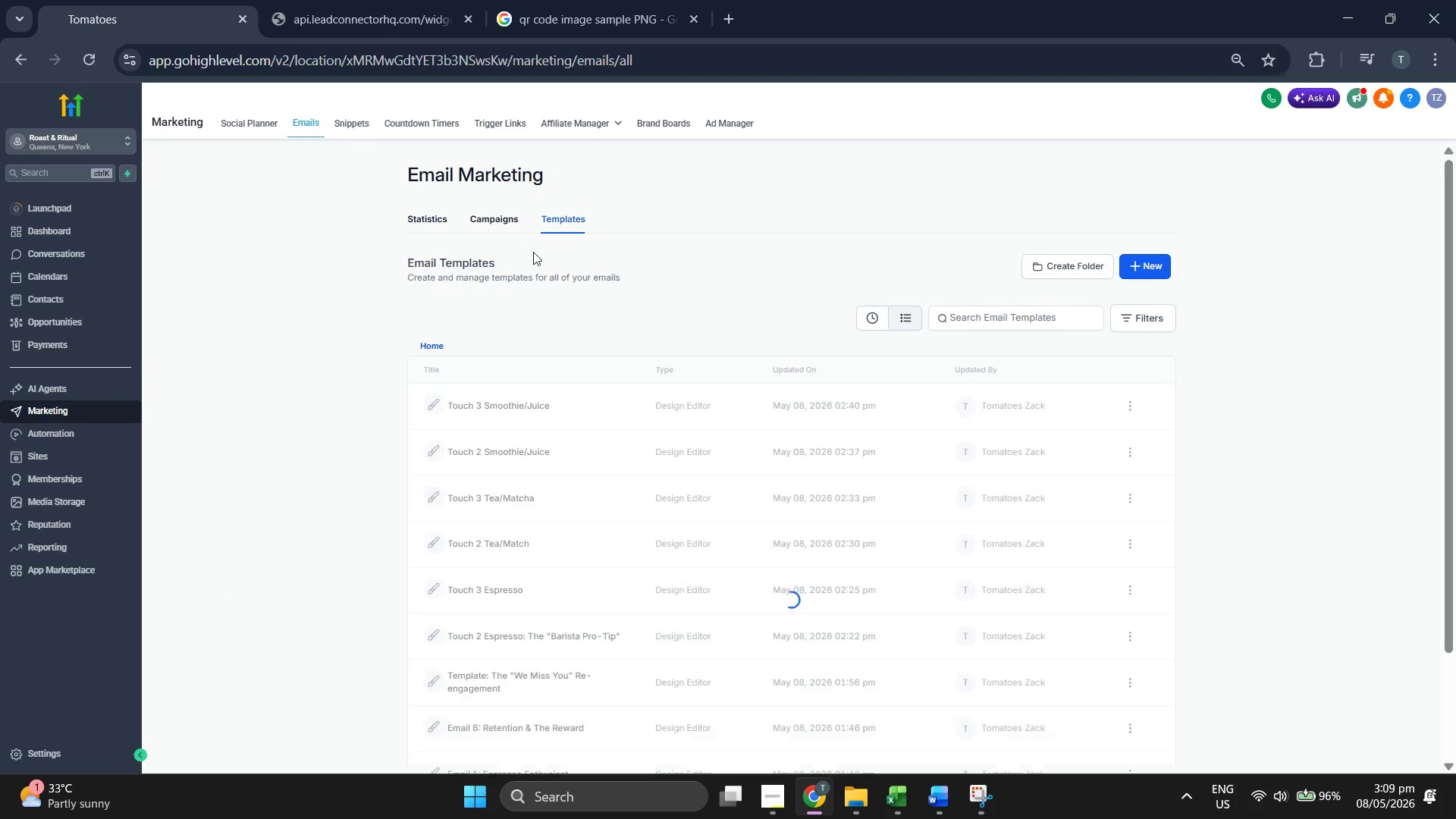 
scroll: coordinate [571, 555], scroll_direction: down, amount: 6.0
 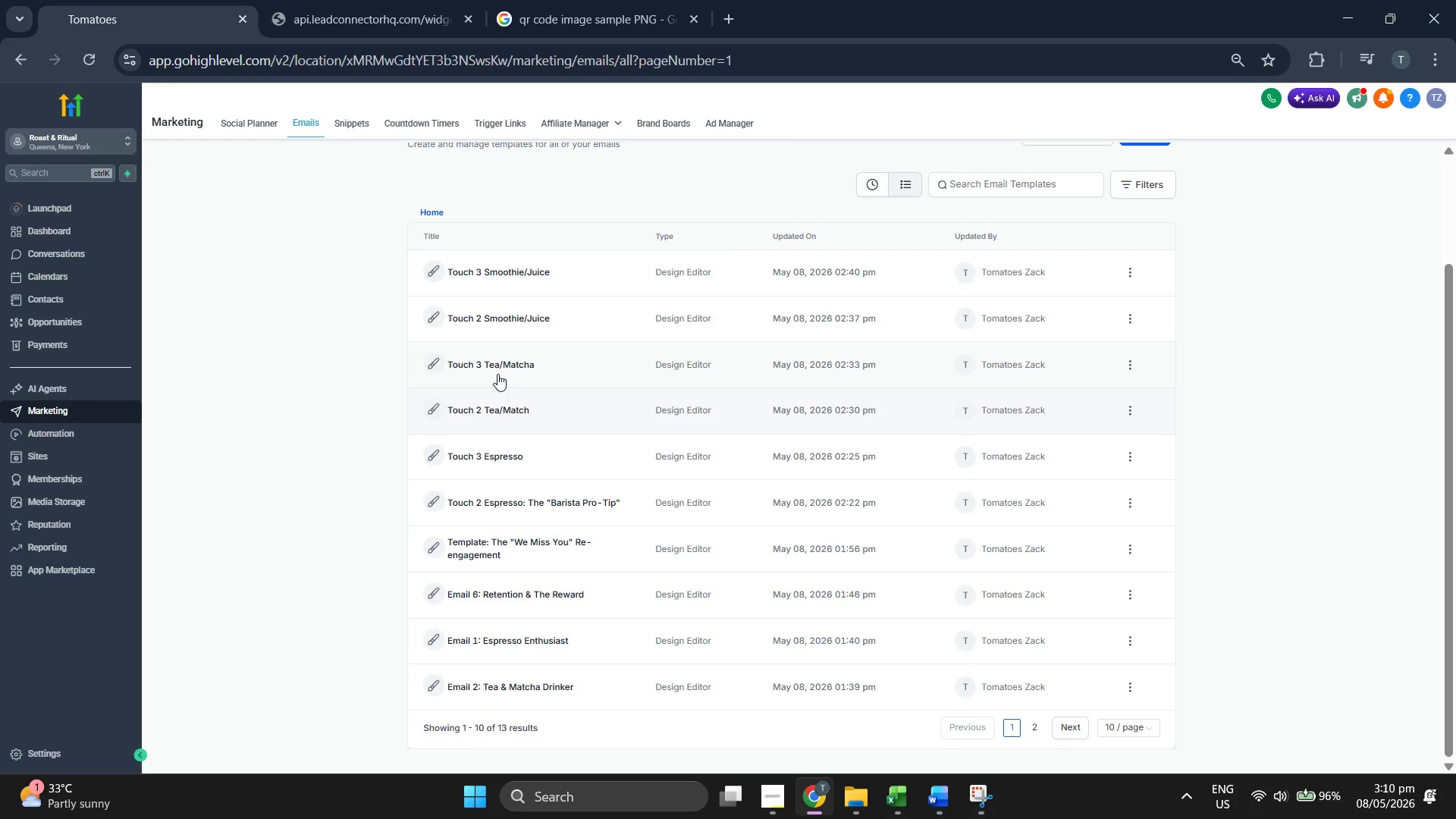 
wait(13.32)
 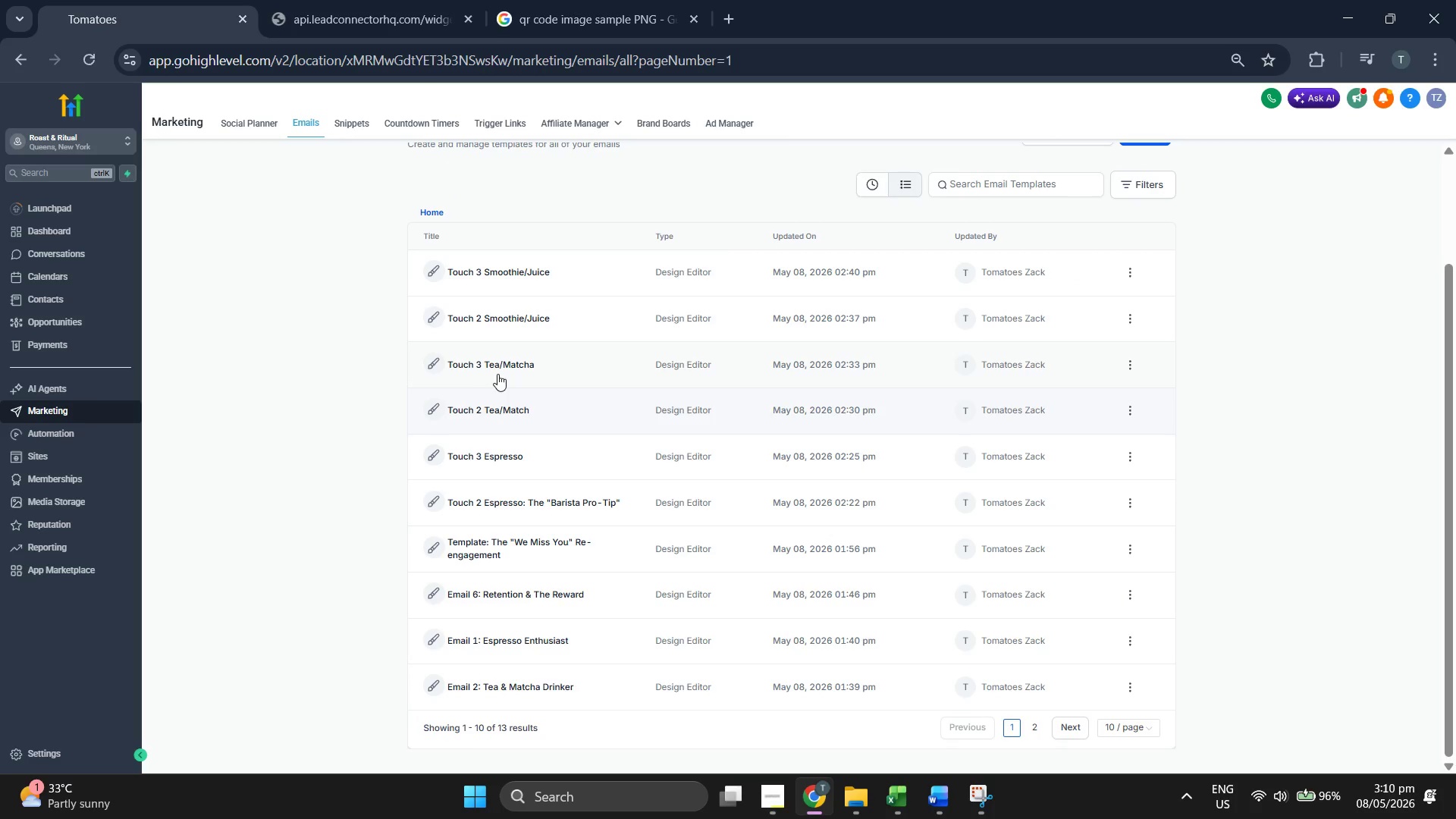 
scroll: coordinate [697, 507], scroll_direction: up, amount: 1.0
 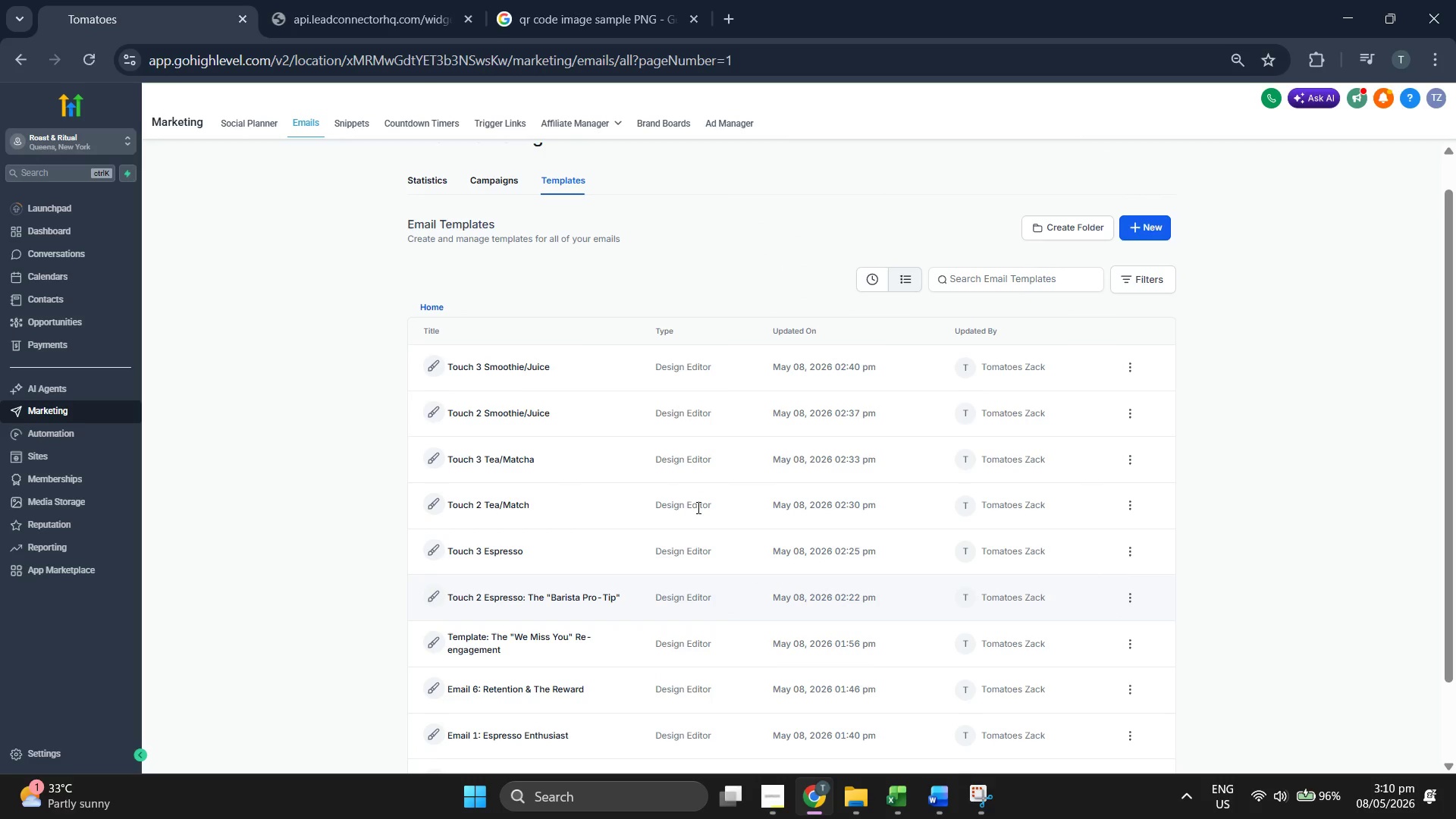 
scroll: coordinate [712, 502], scroll_direction: down, amount: 1.0
 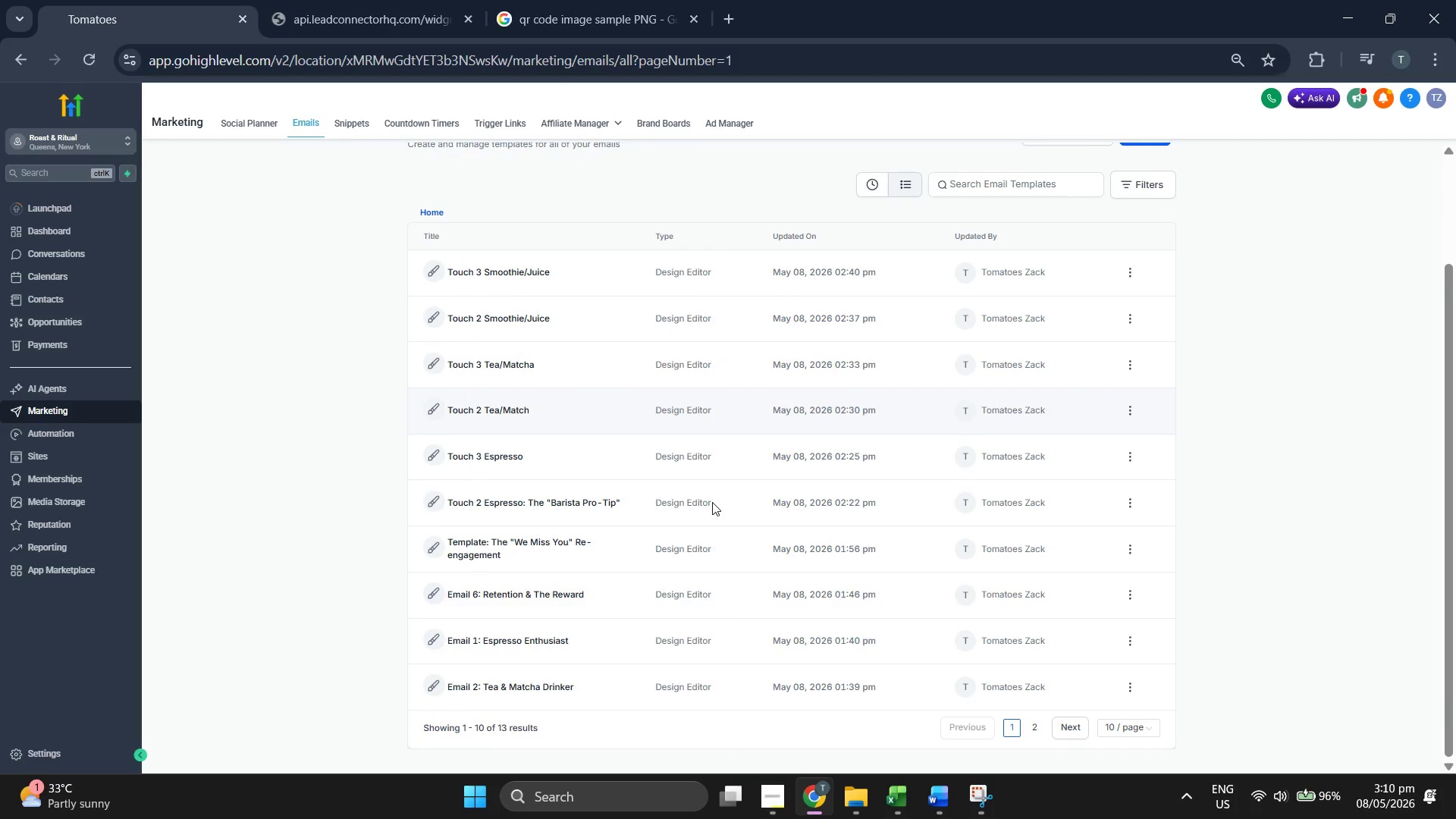 
scroll: coordinate [712, 502], scroll_direction: up, amount: 1.0
 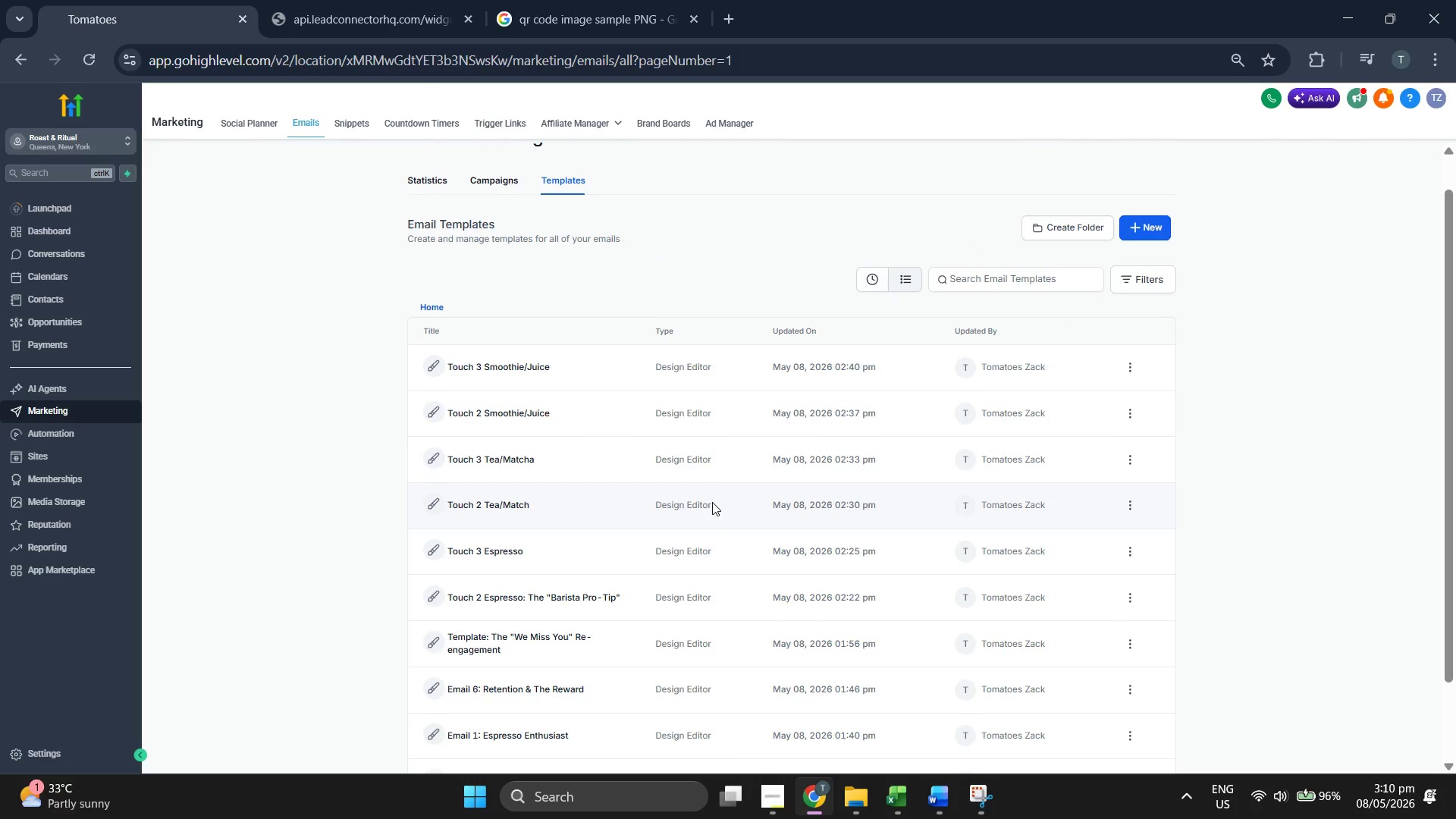 
scroll: coordinate [932, 484], scroll_direction: down, amount: 6.0
 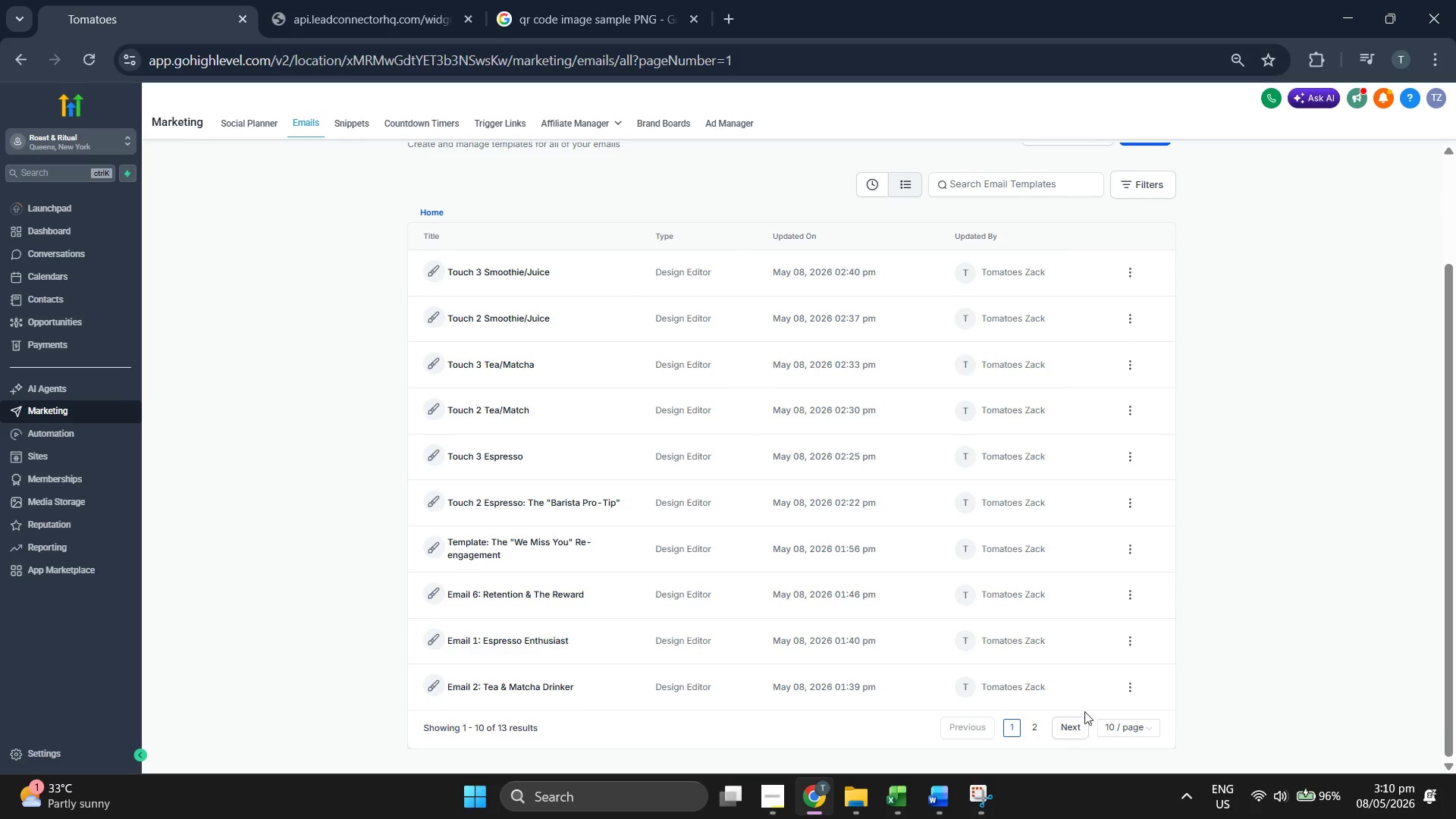 
left_click([1082, 719])
 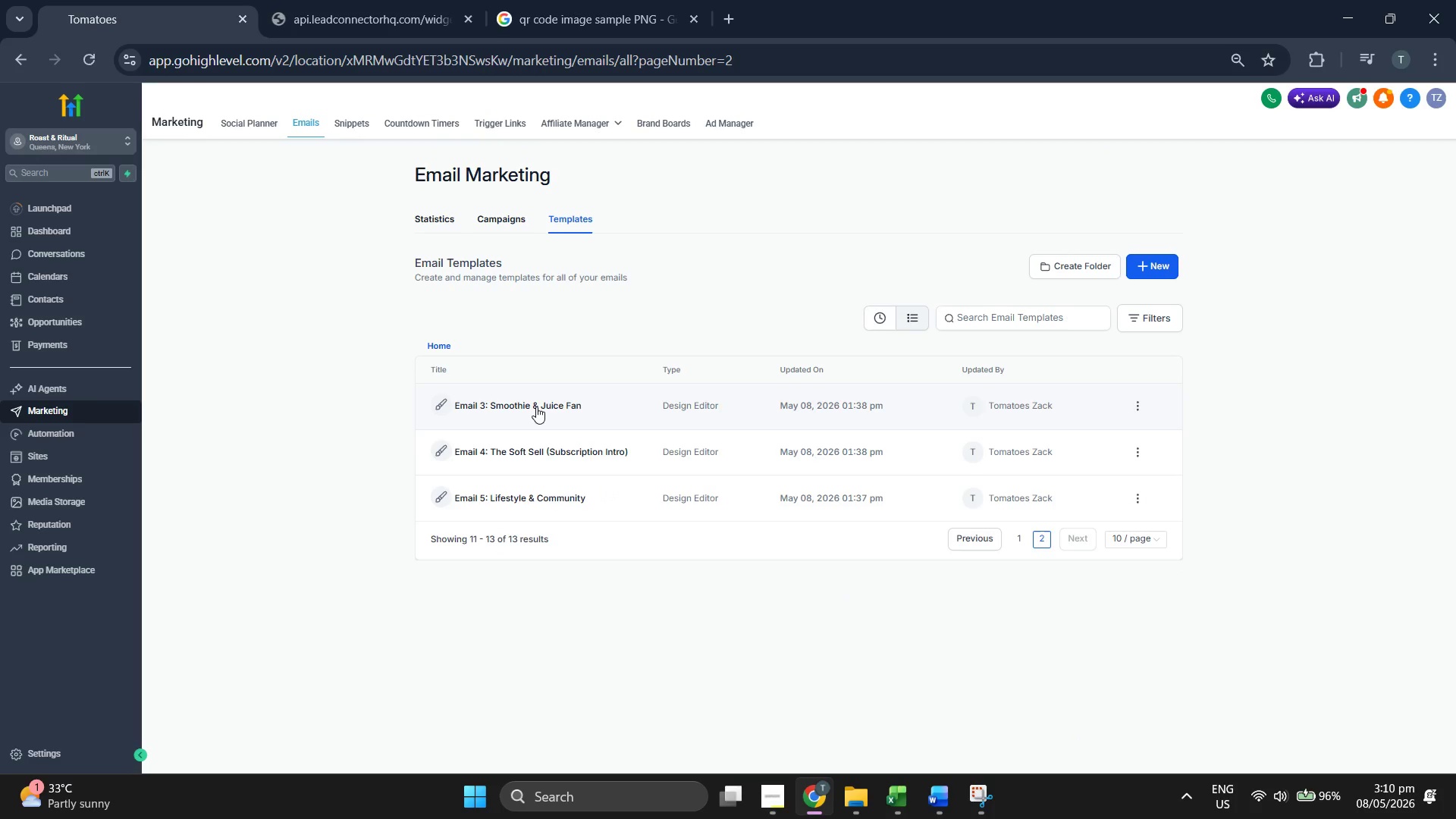 
left_click([536, 406])
 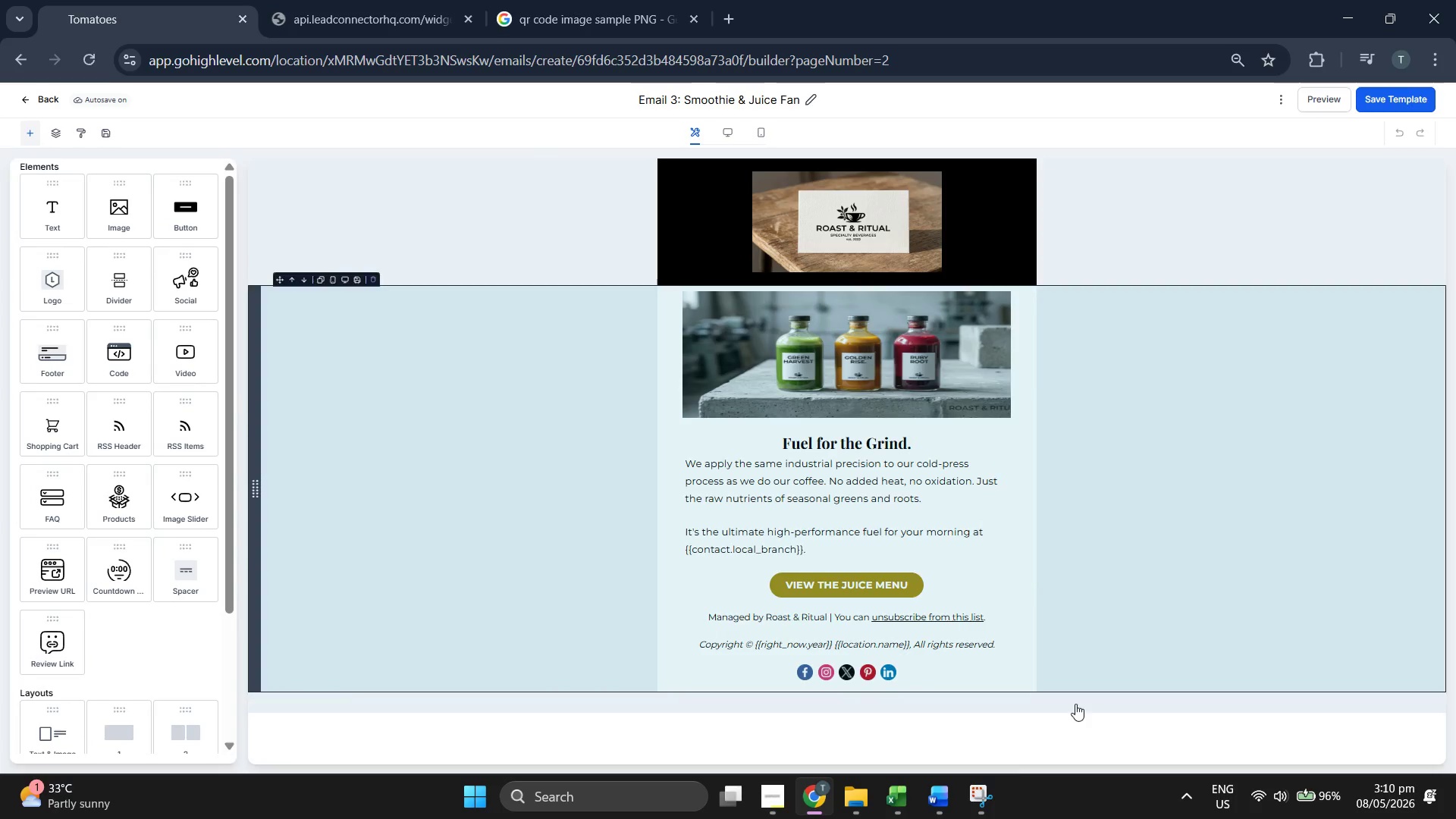 
wait(5.95)
 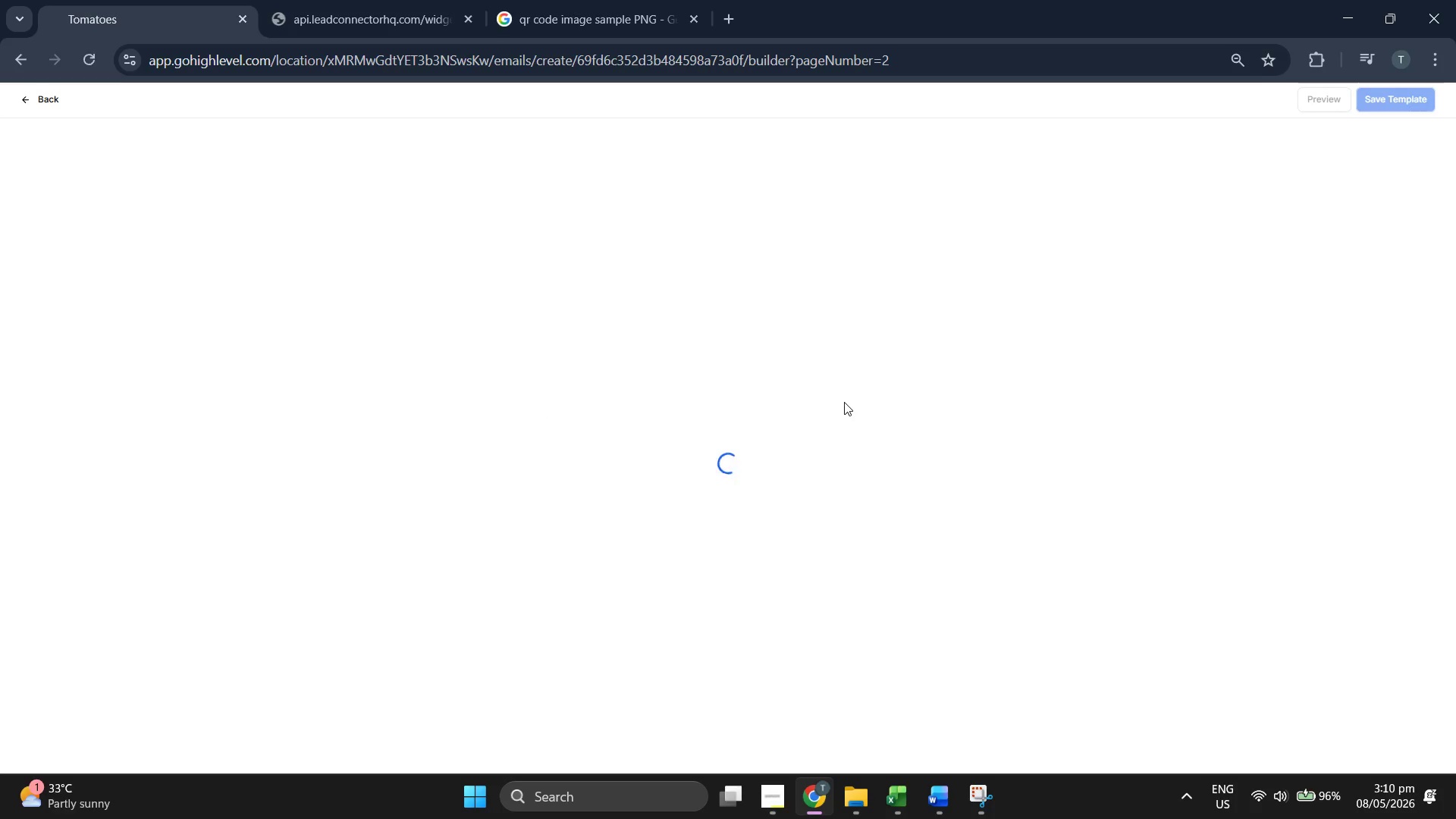 
left_click([66, 55])
 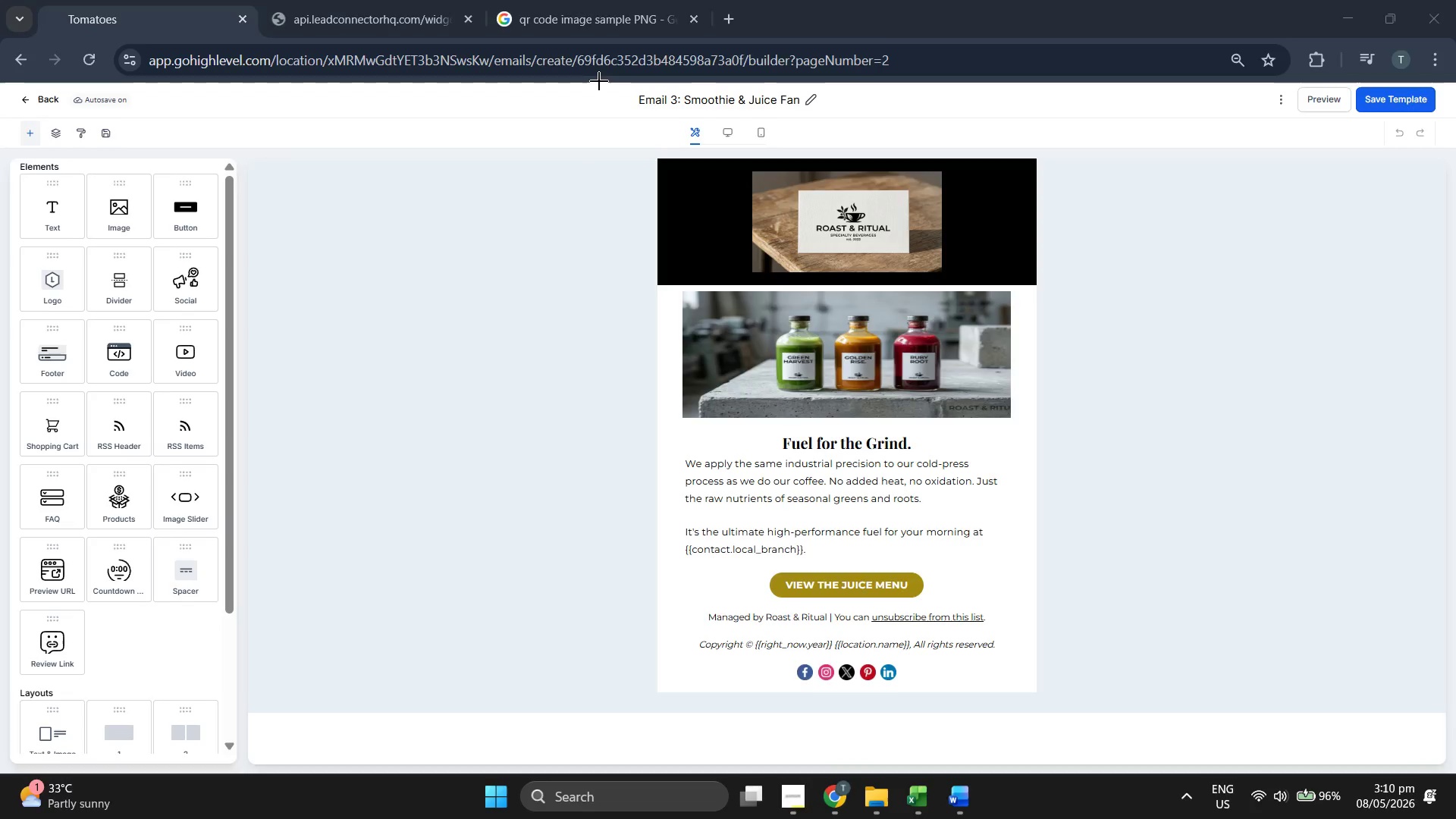 
left_click_drag(start_coordinate=[599, 83], to_coordinate=[1087, 745])
 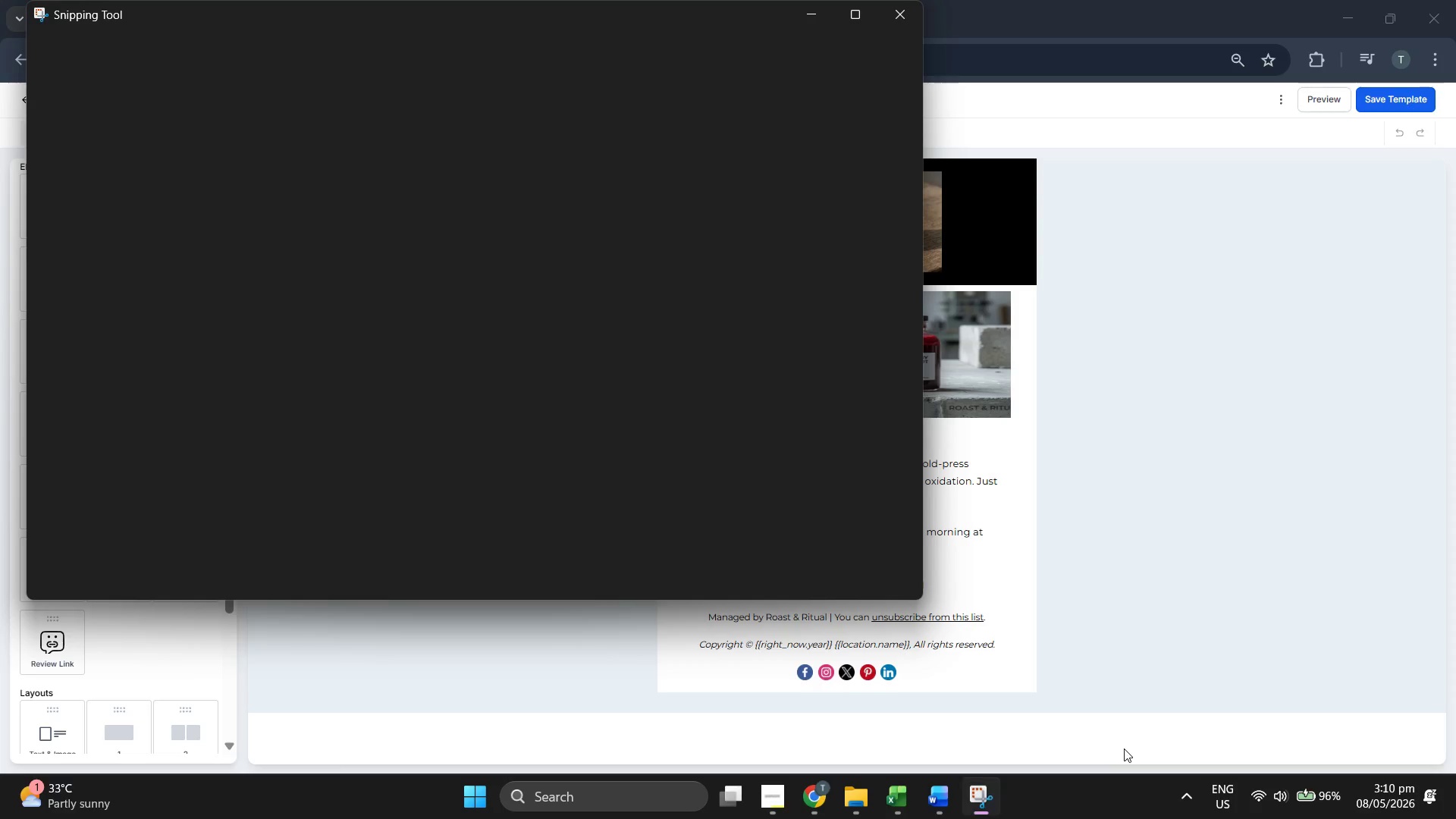 
left_click([1148, 742])
 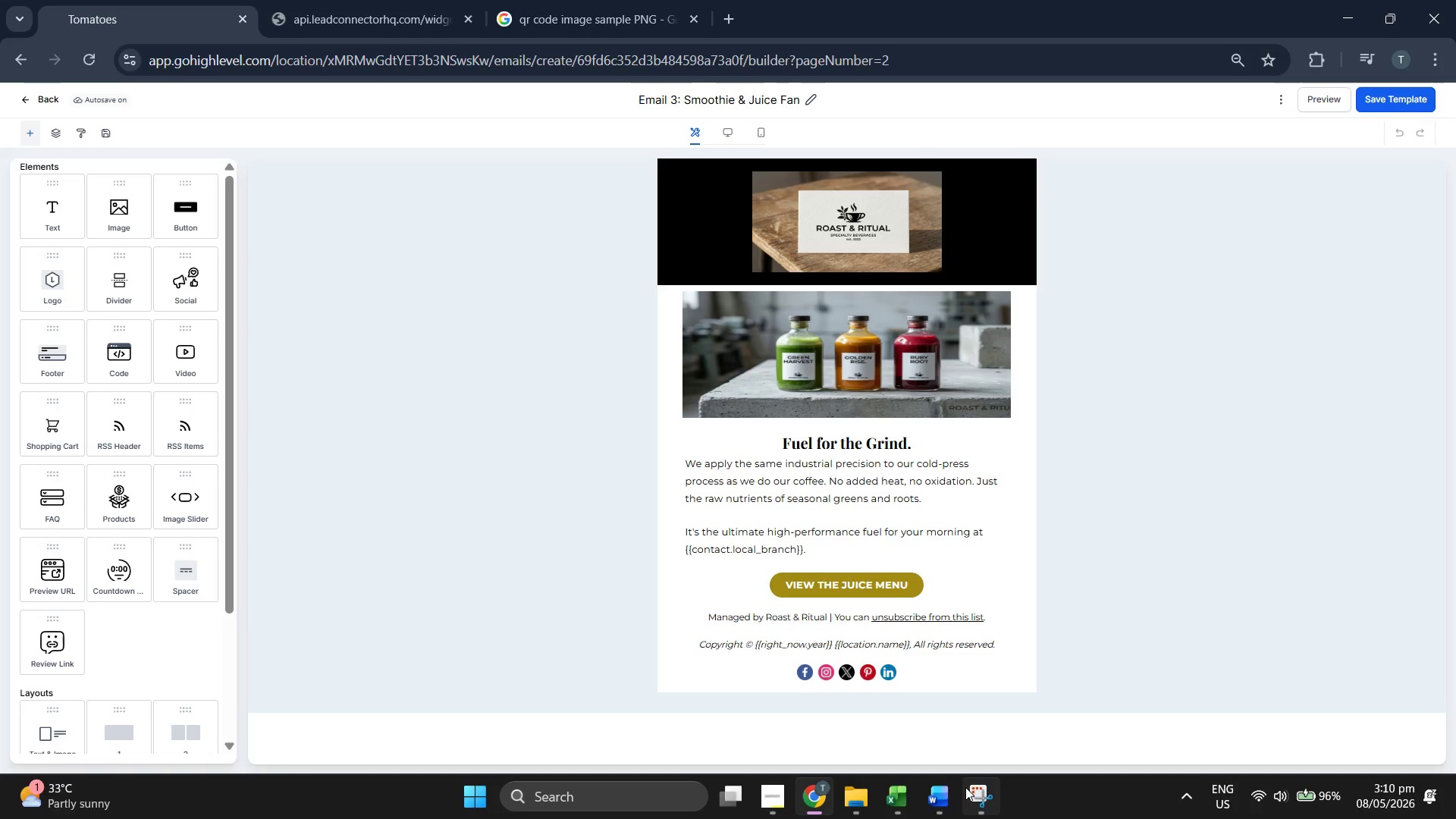 
left_click([948, 795])
 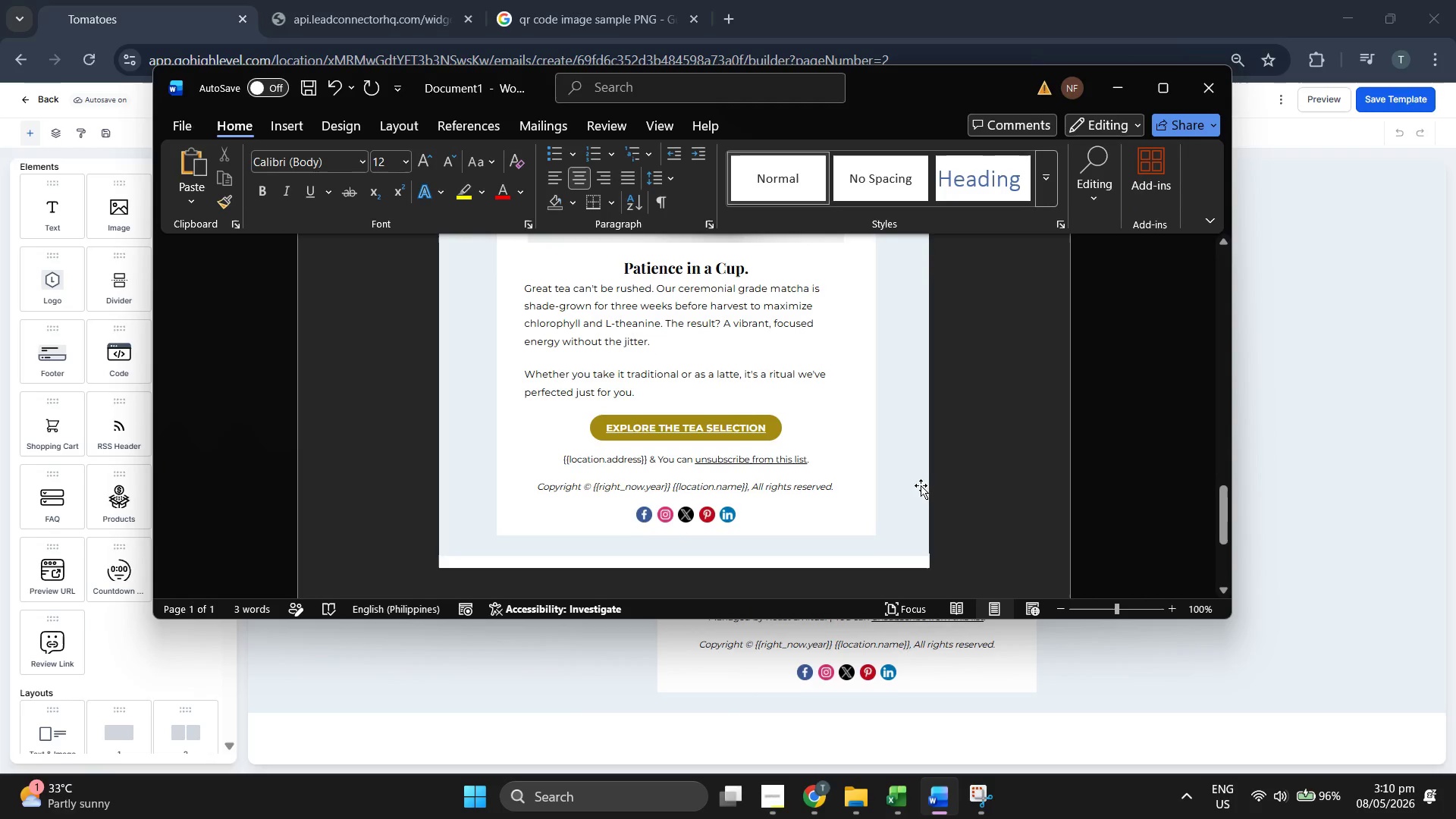 
scroll: coordinate [921, 478], scroll_direction: down, amount: 2.0
 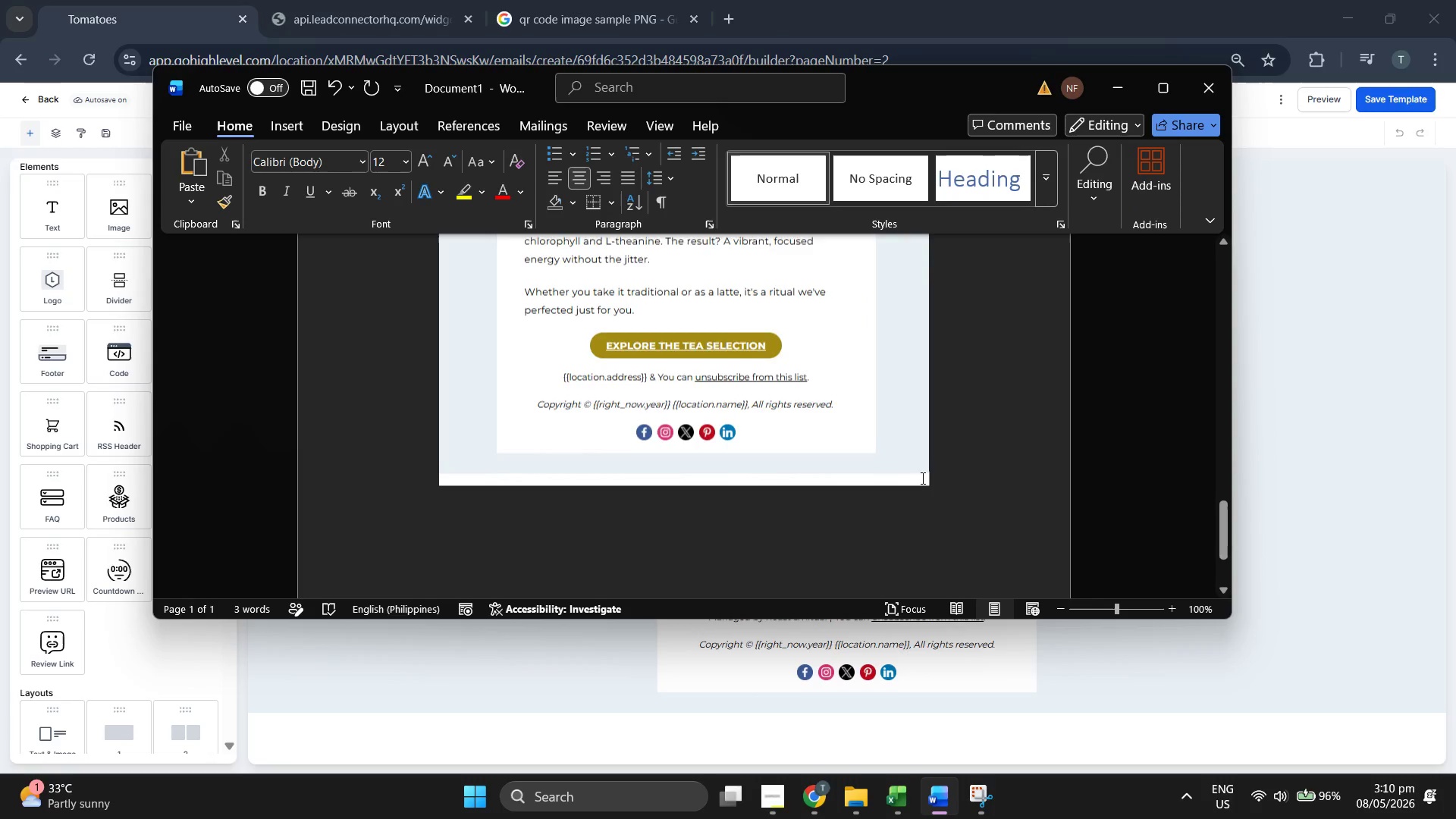 
key(Enter)
 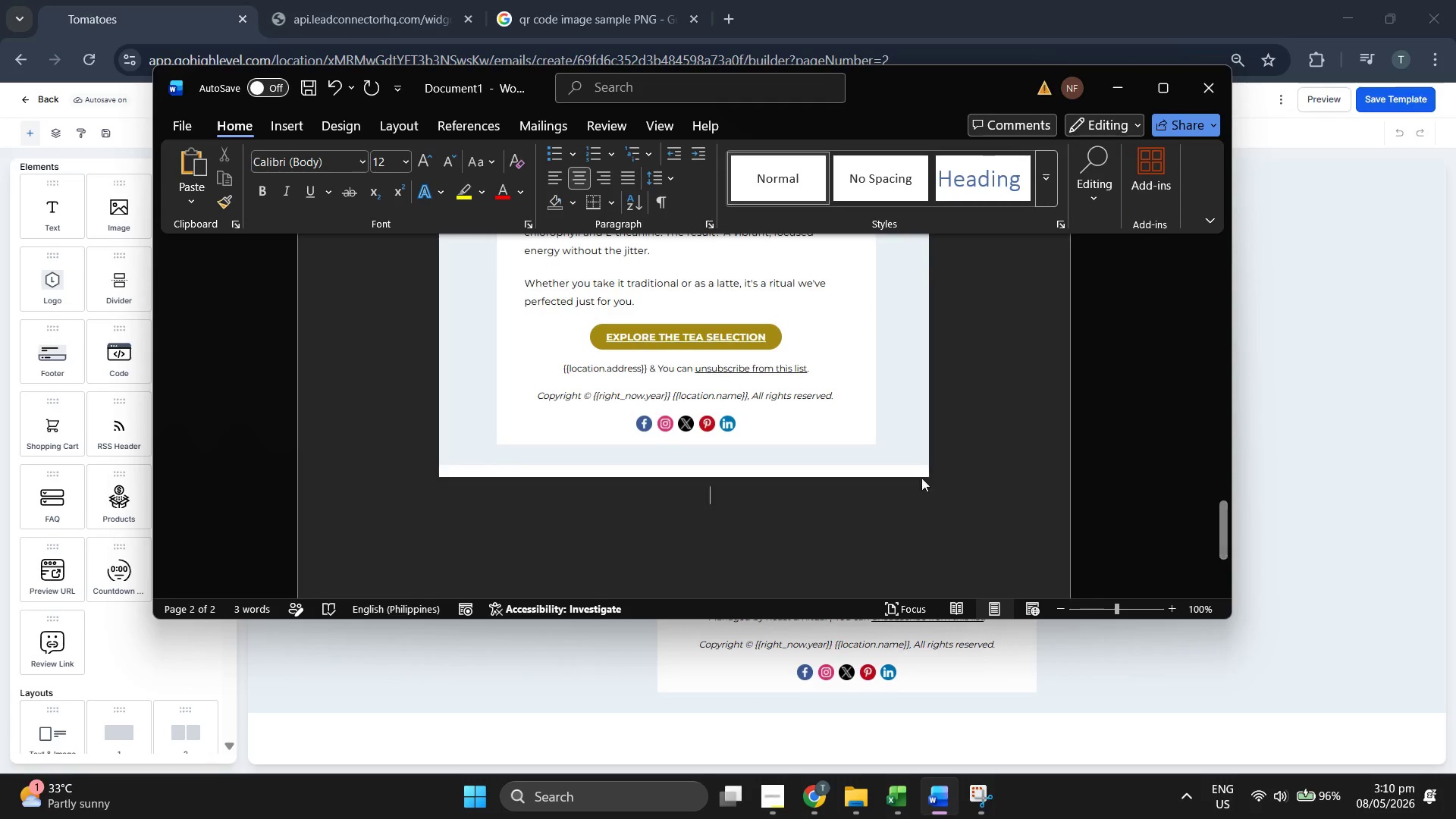 
key(Control+ControlLeft)
 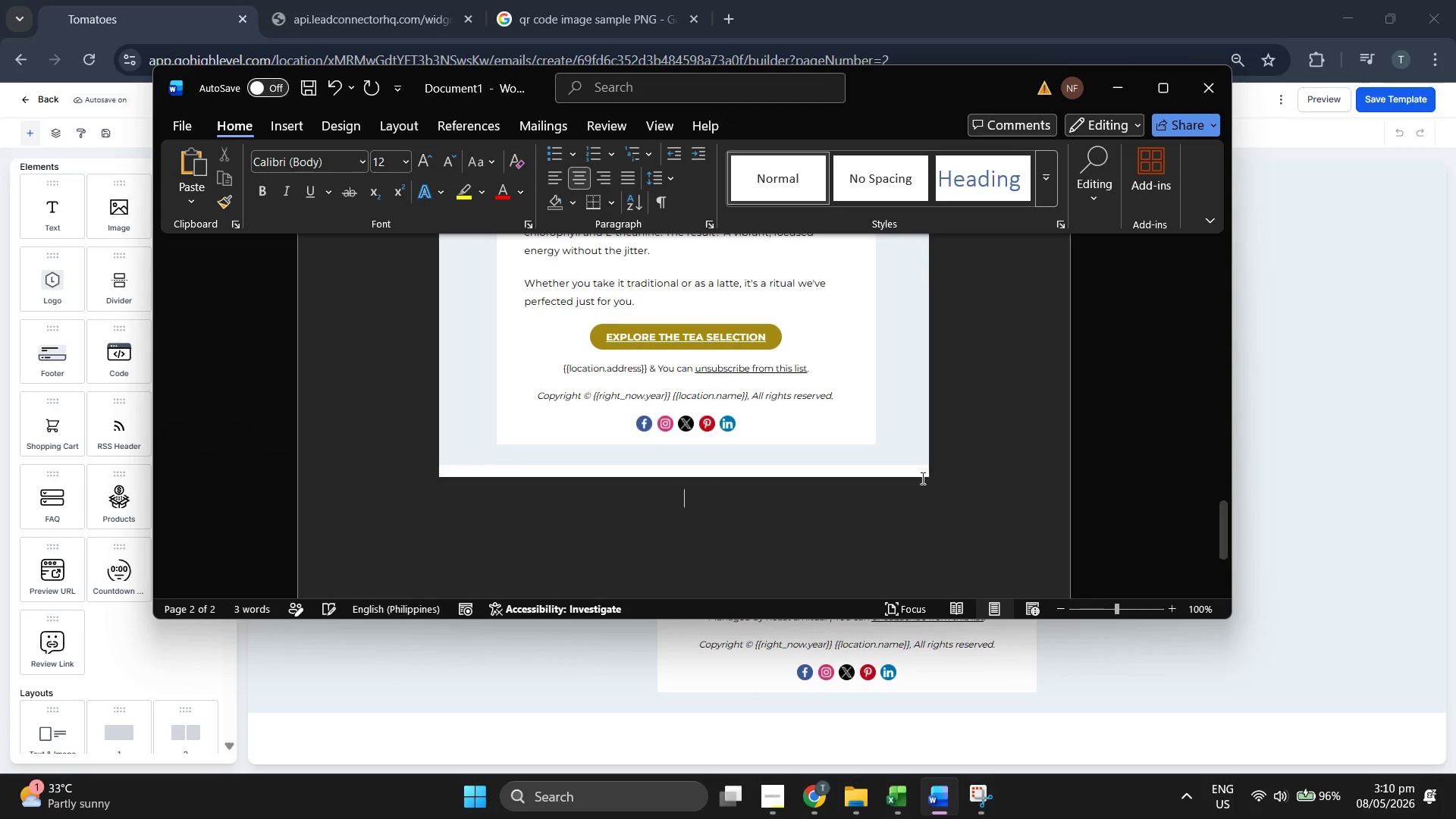 
key(Control+V)
 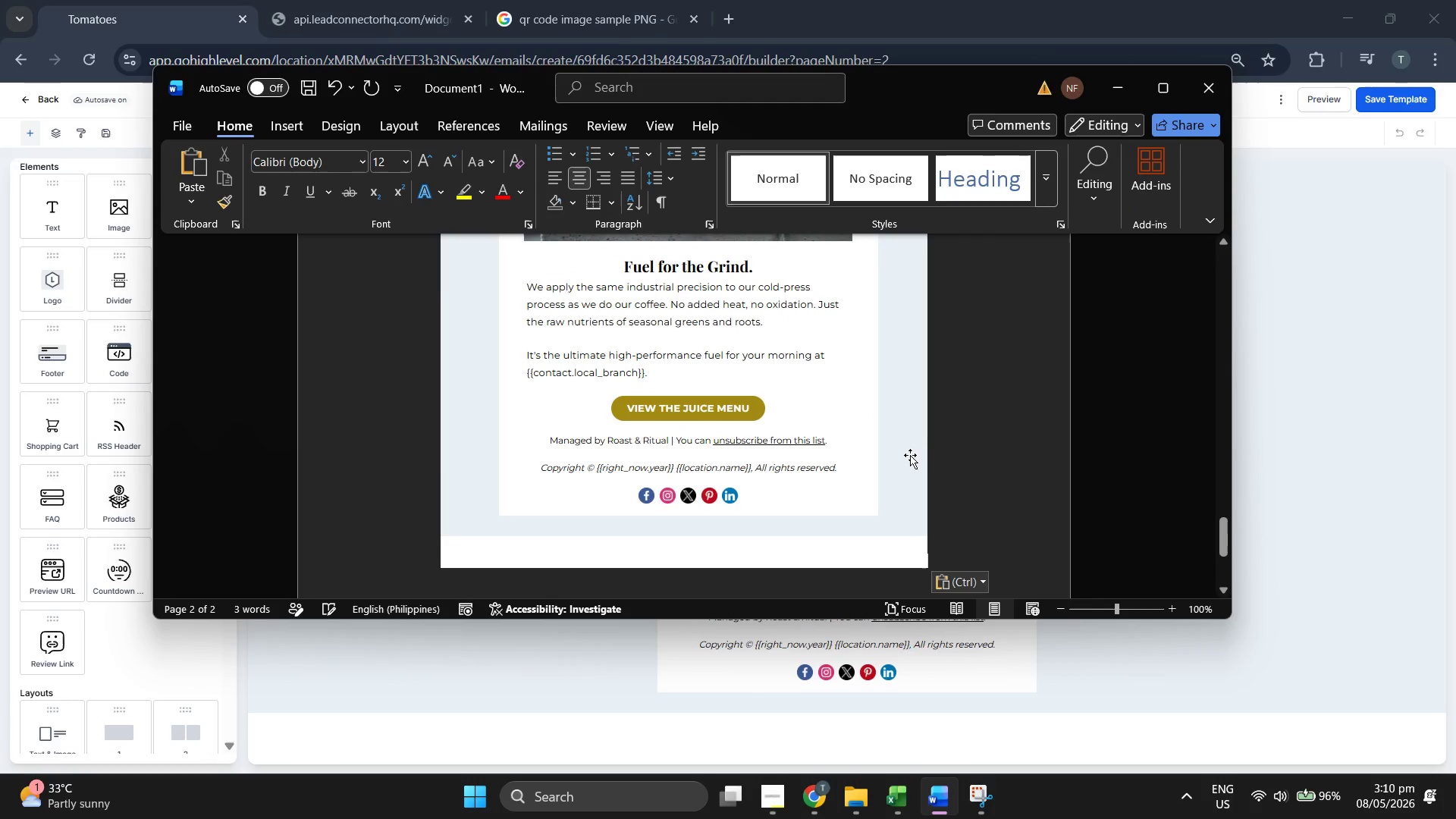 
scroll: coordinate [897, 443], scroll_direction: up, amount: 19.0
 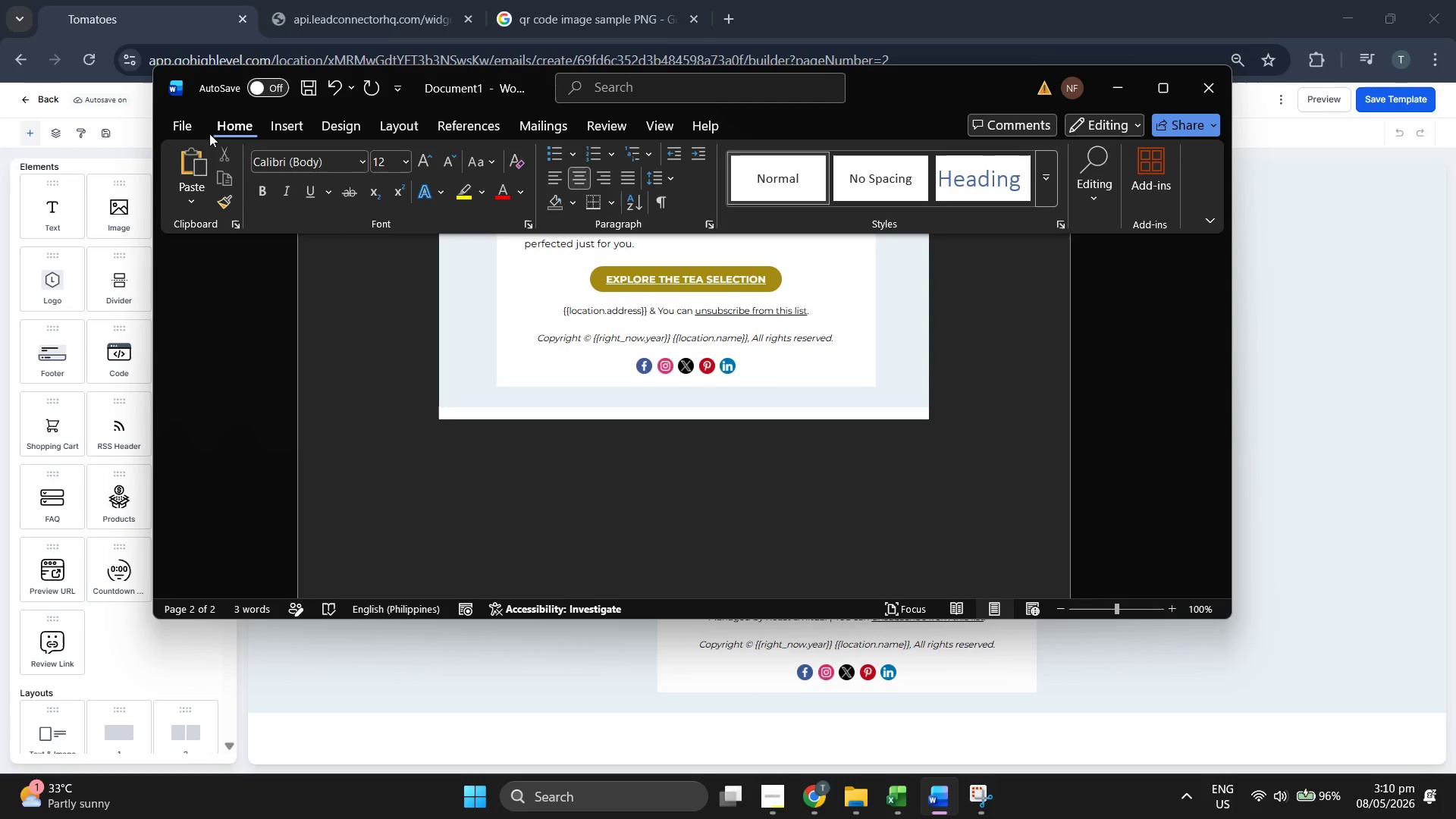 
left_click([182, 124])
 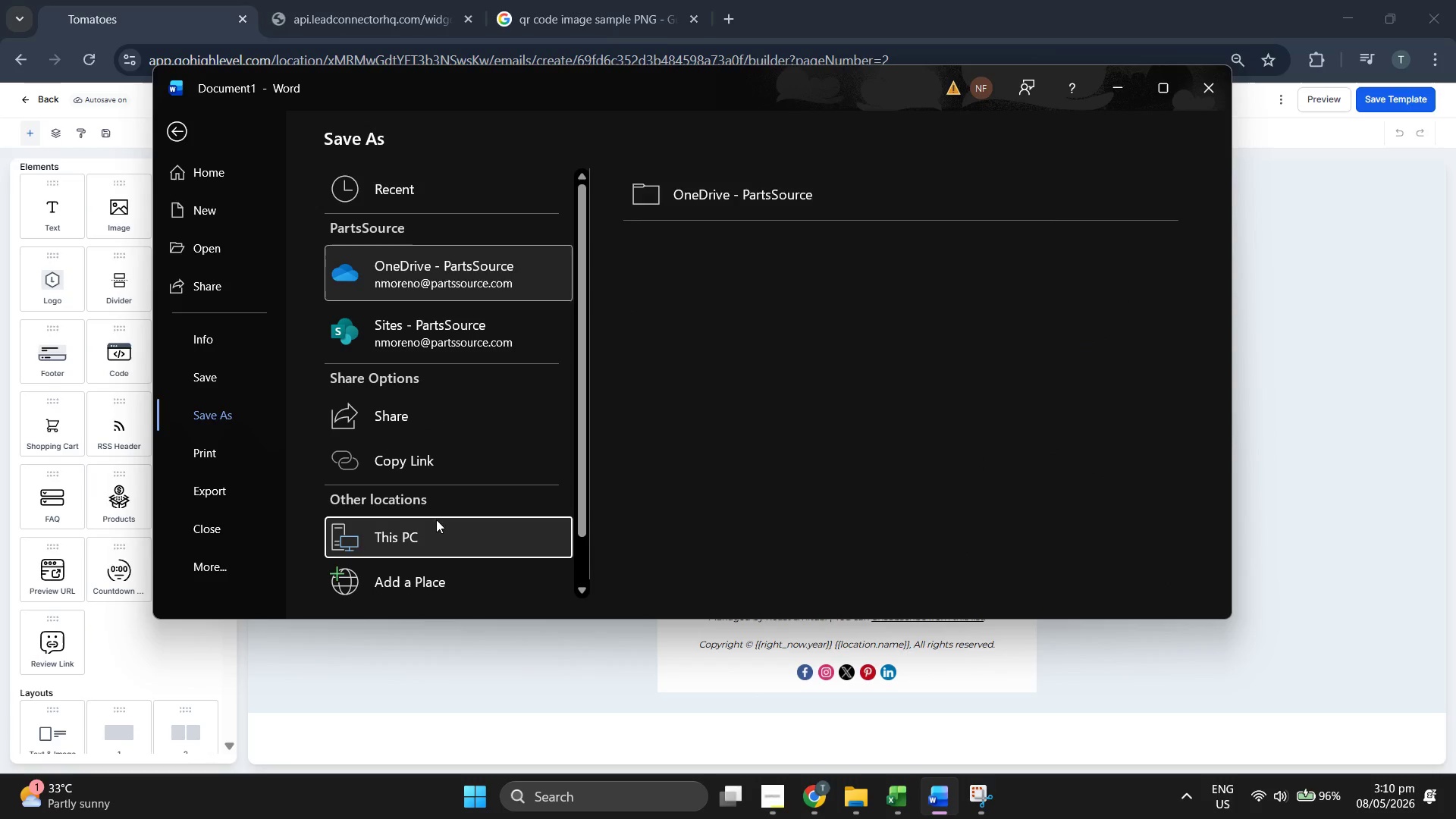 
left_click([778, 281])
 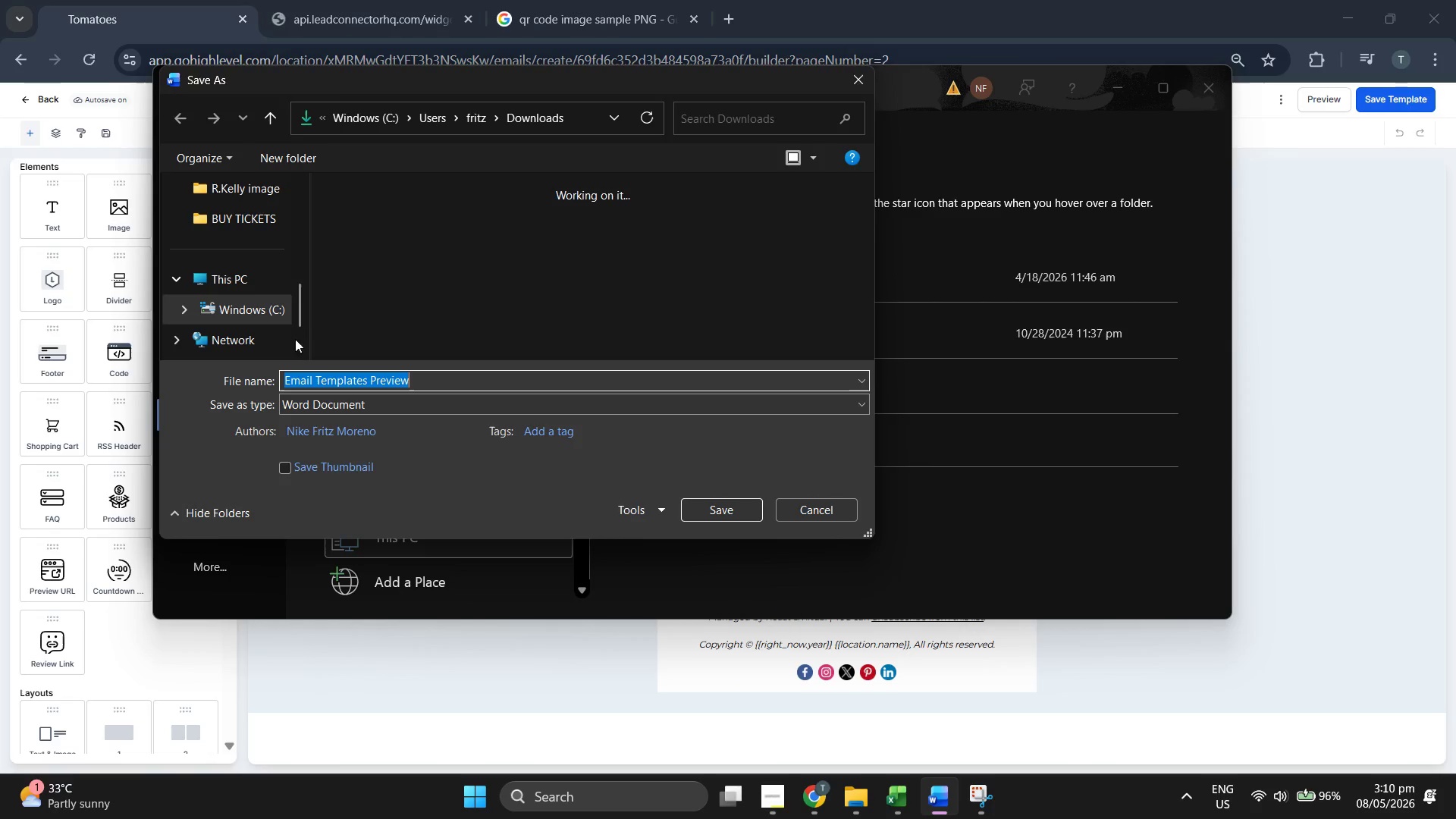 
left_click([444, 401])
 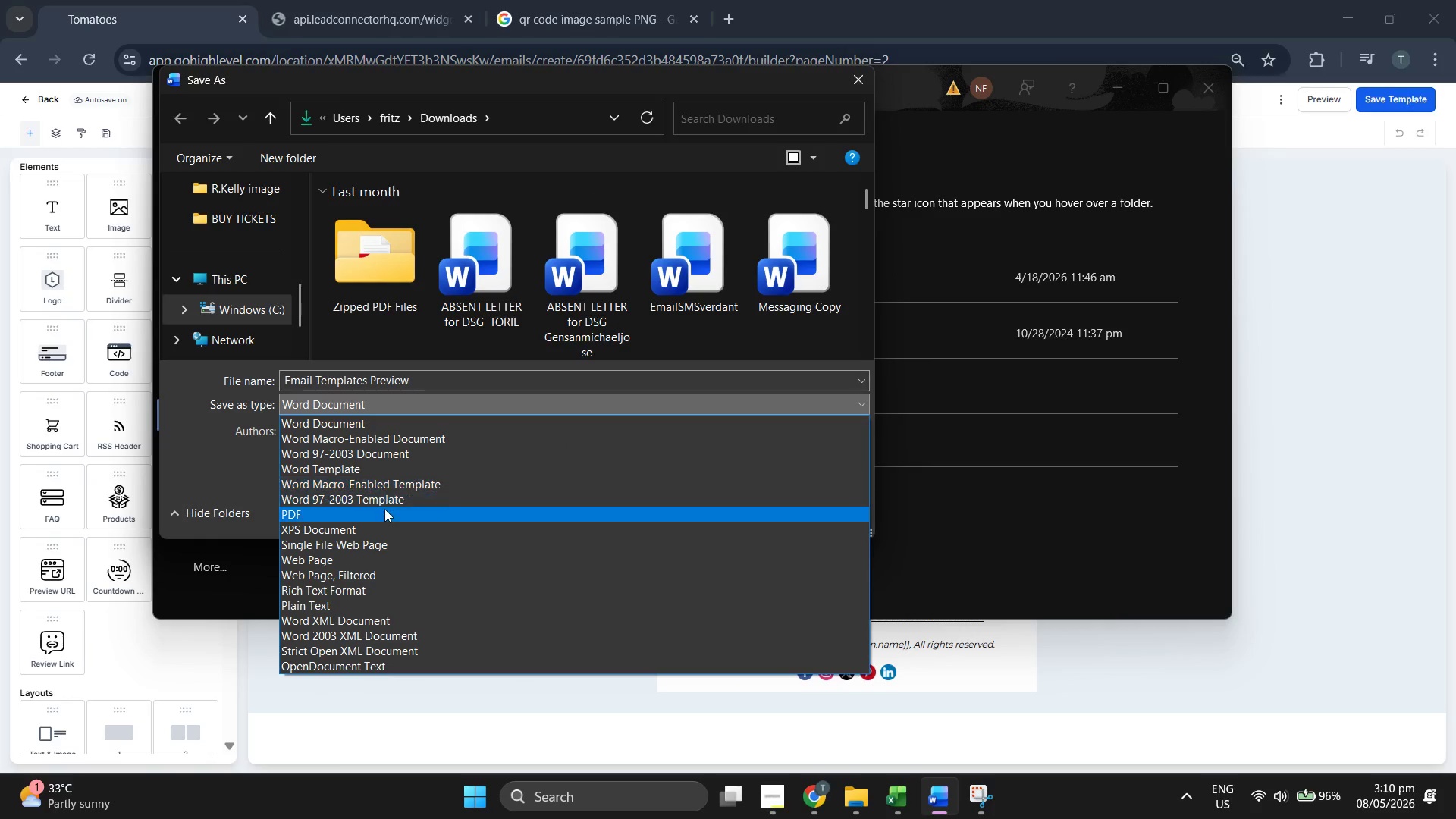 
left_click([383, 512])
 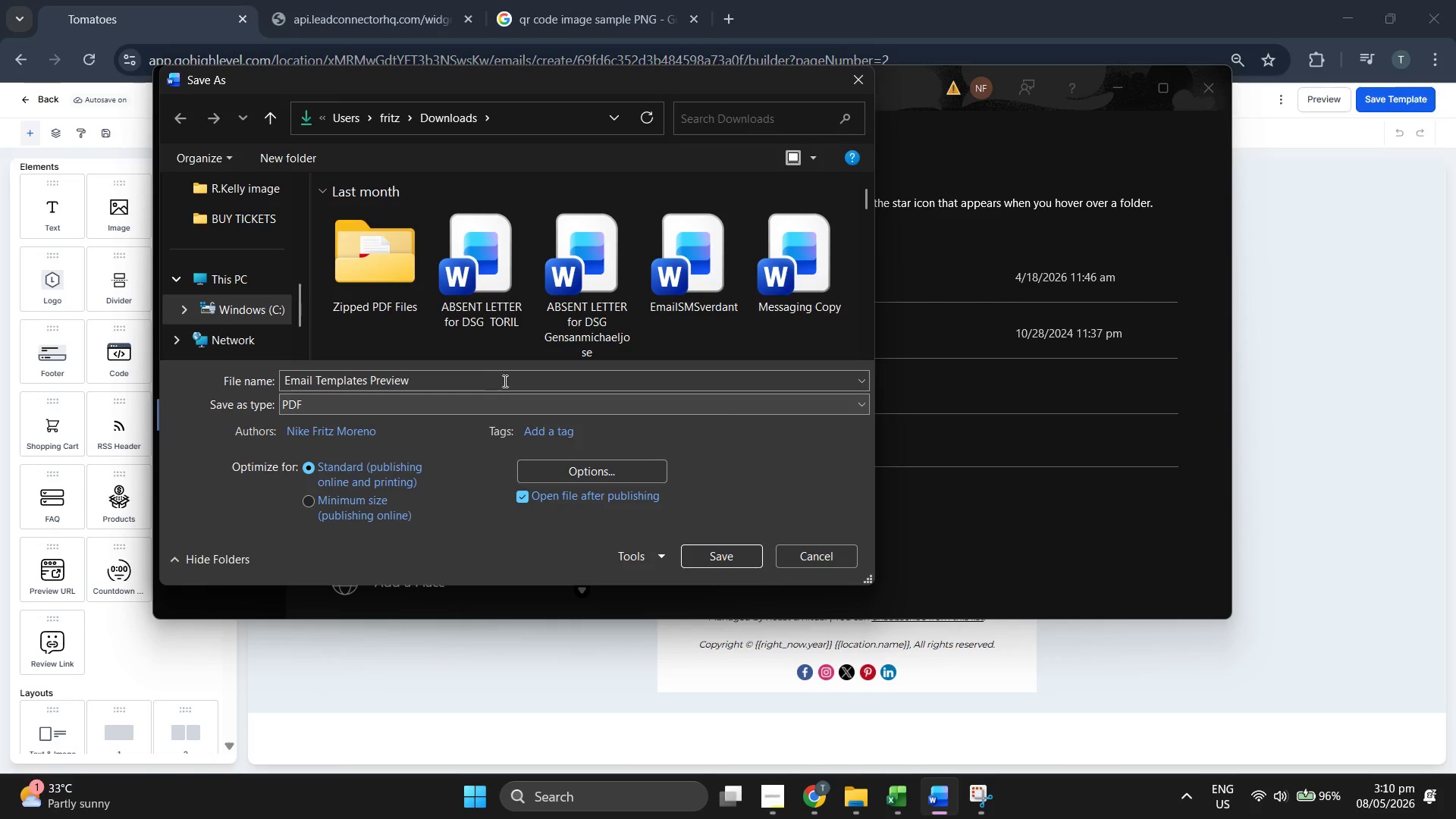 
double_click([504, 378])
 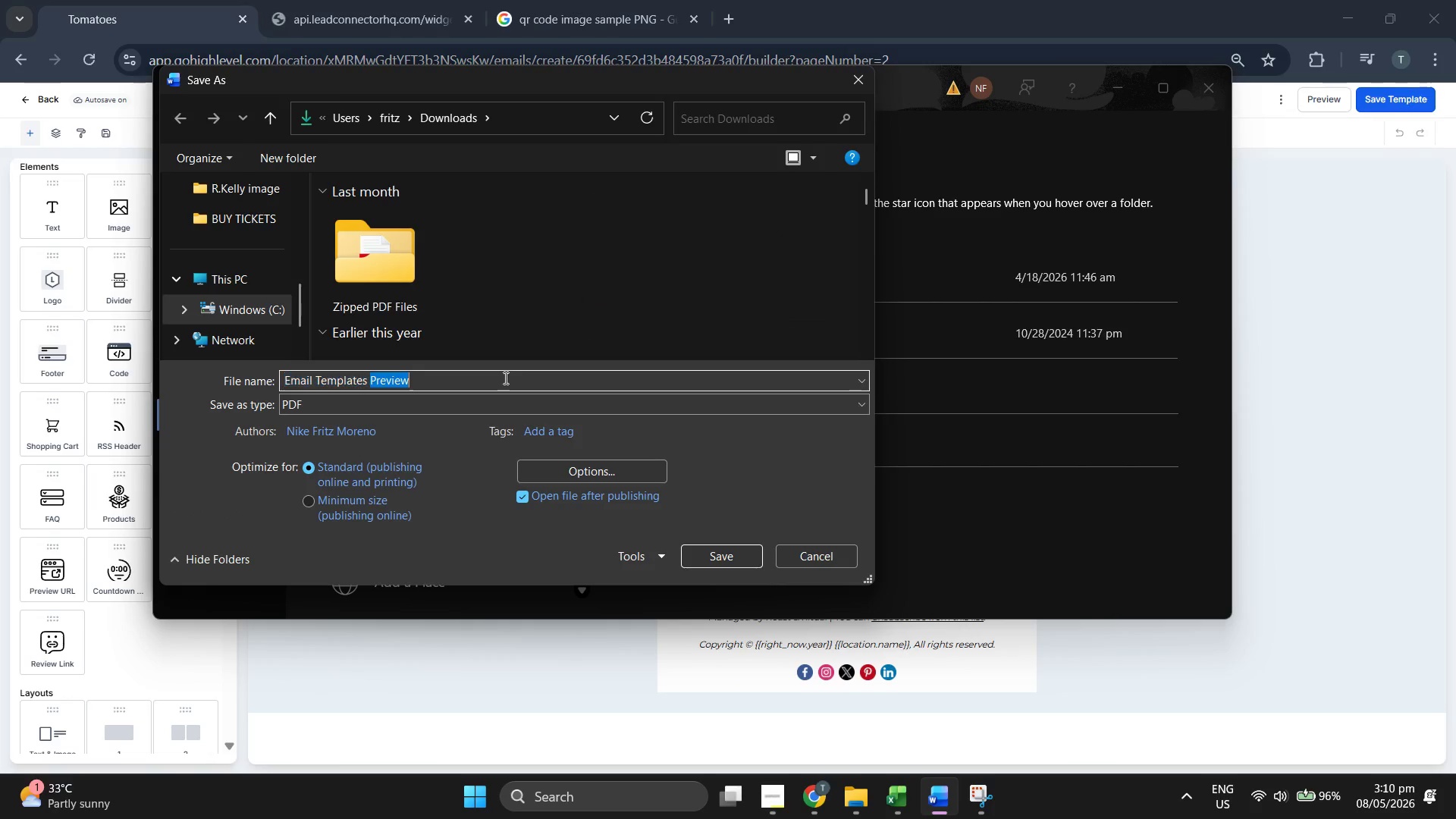 
triple_click([504, 378])
 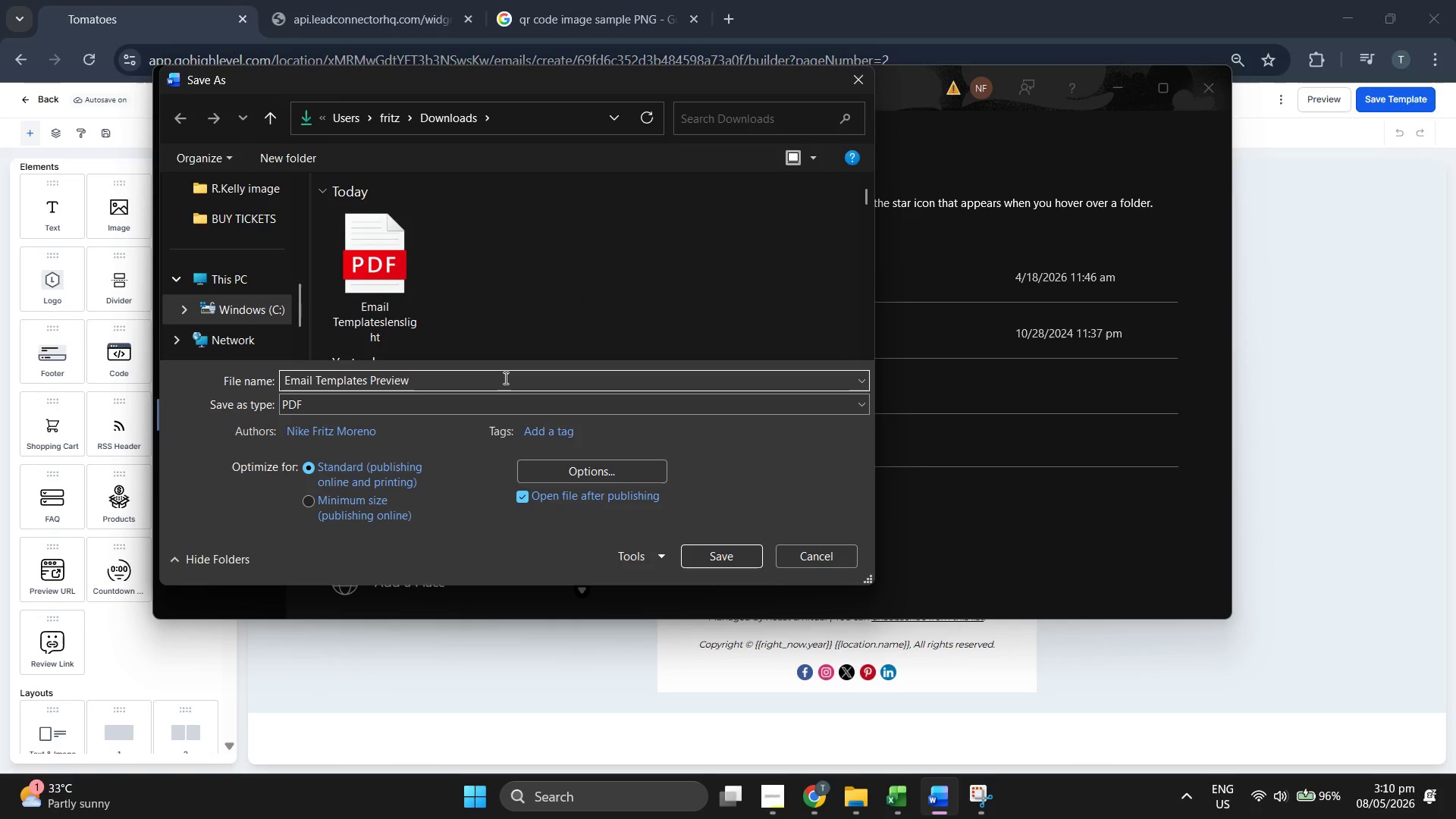 
type(roast)
 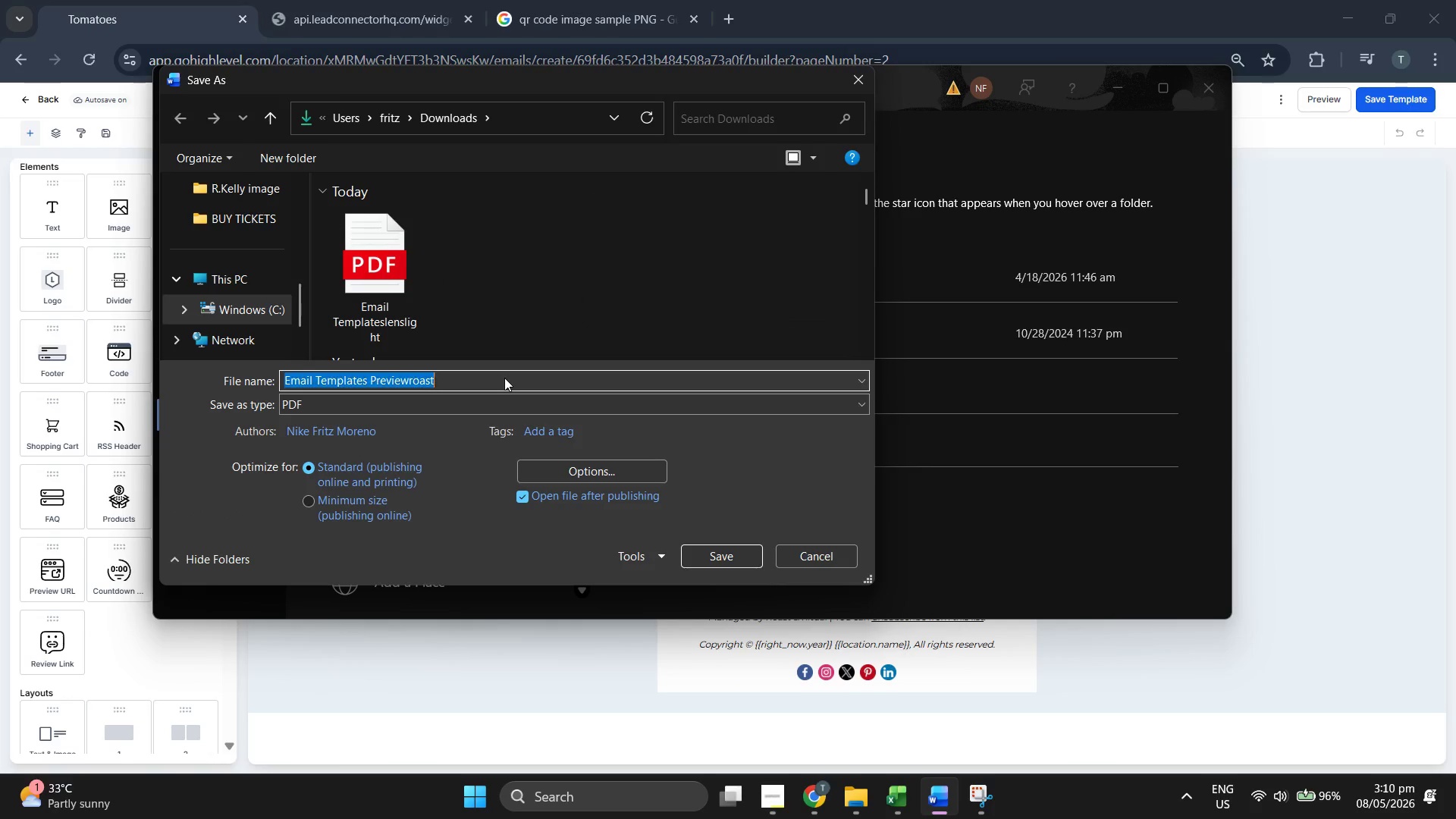 
key(Enter)
 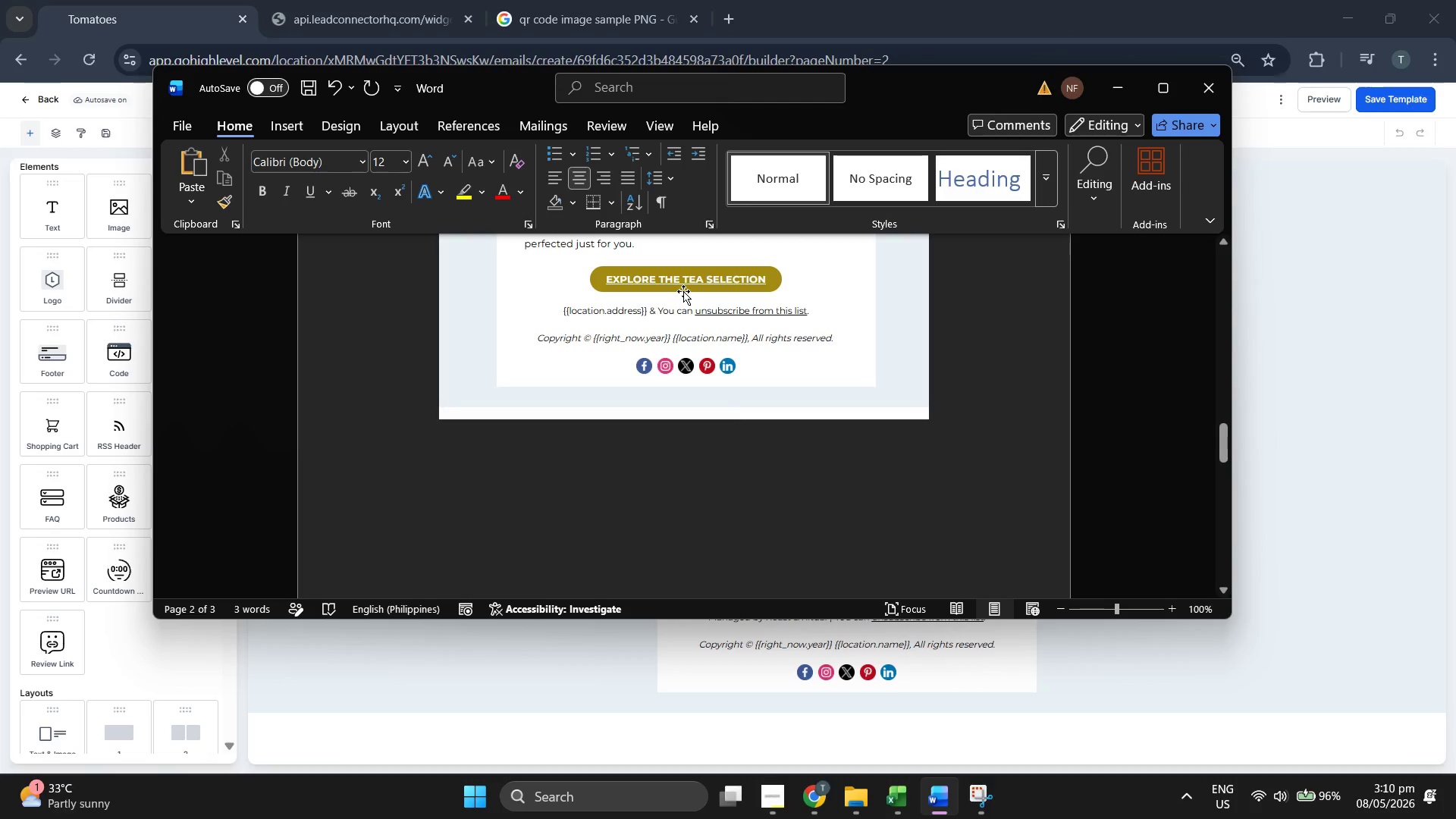 
left_click([259, 328])
 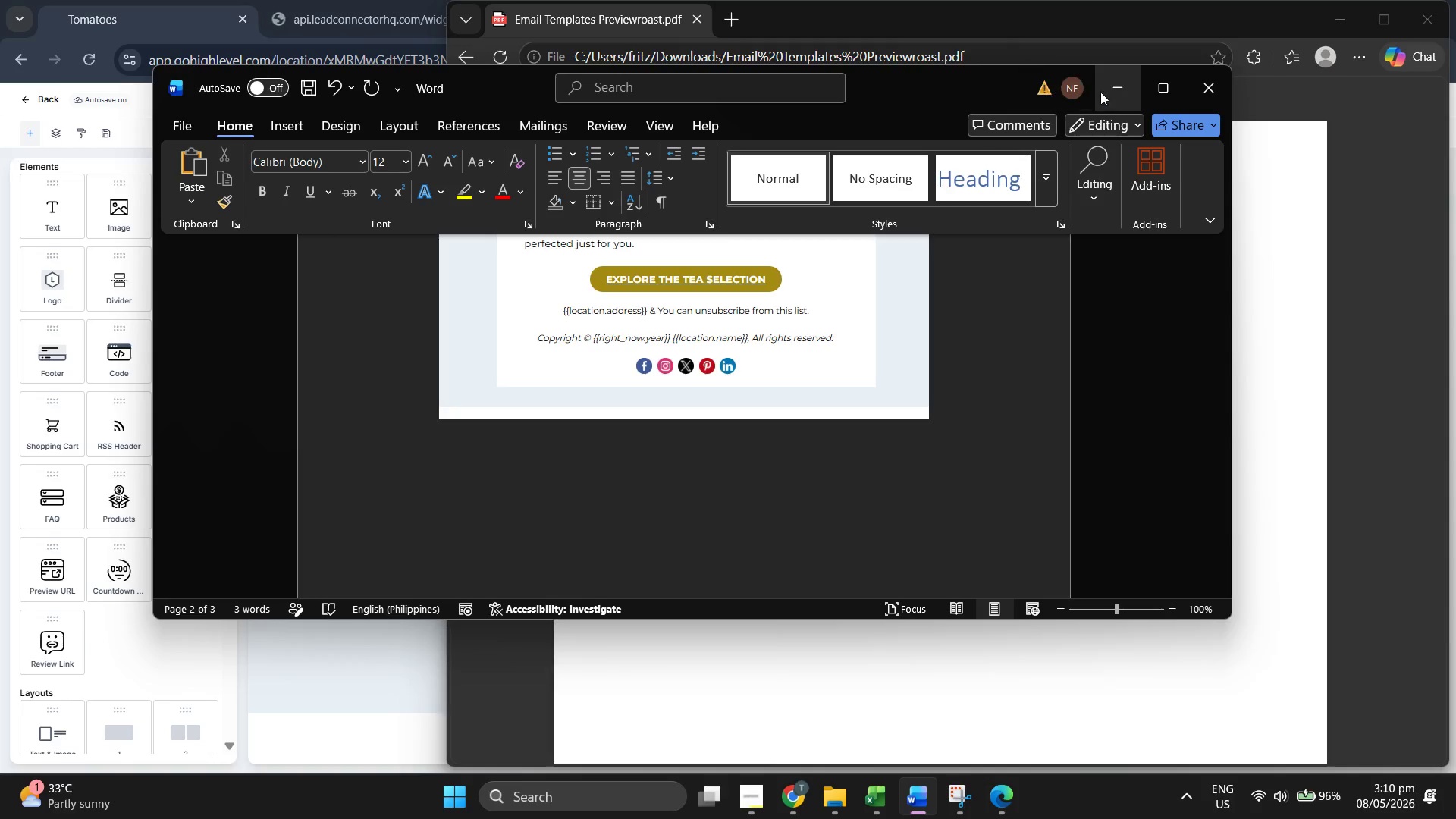 
left_click([1109, 89])
 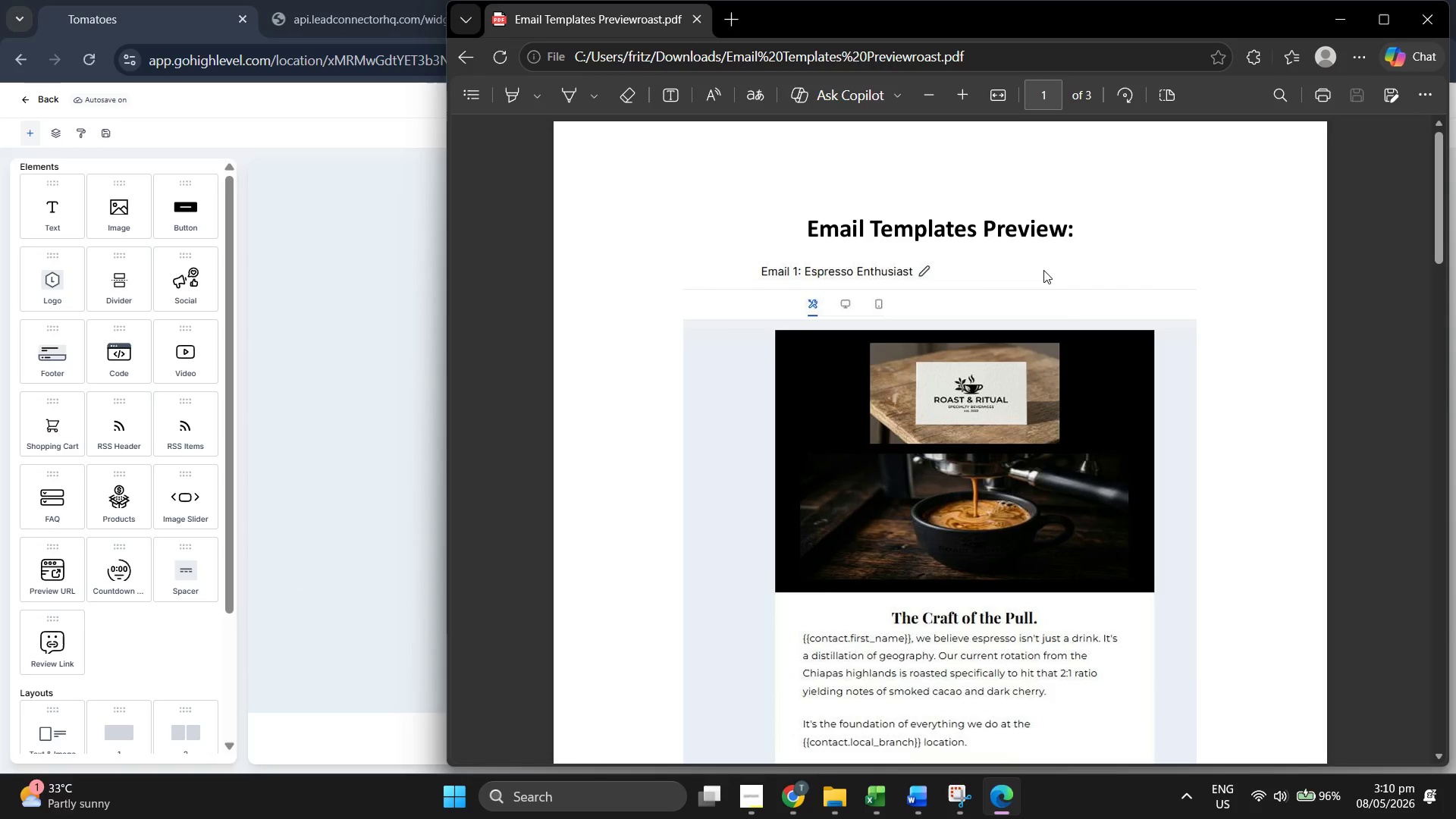 
scroll: coordinate [1043, 270], scroll_direction: down, amount: 23.0
 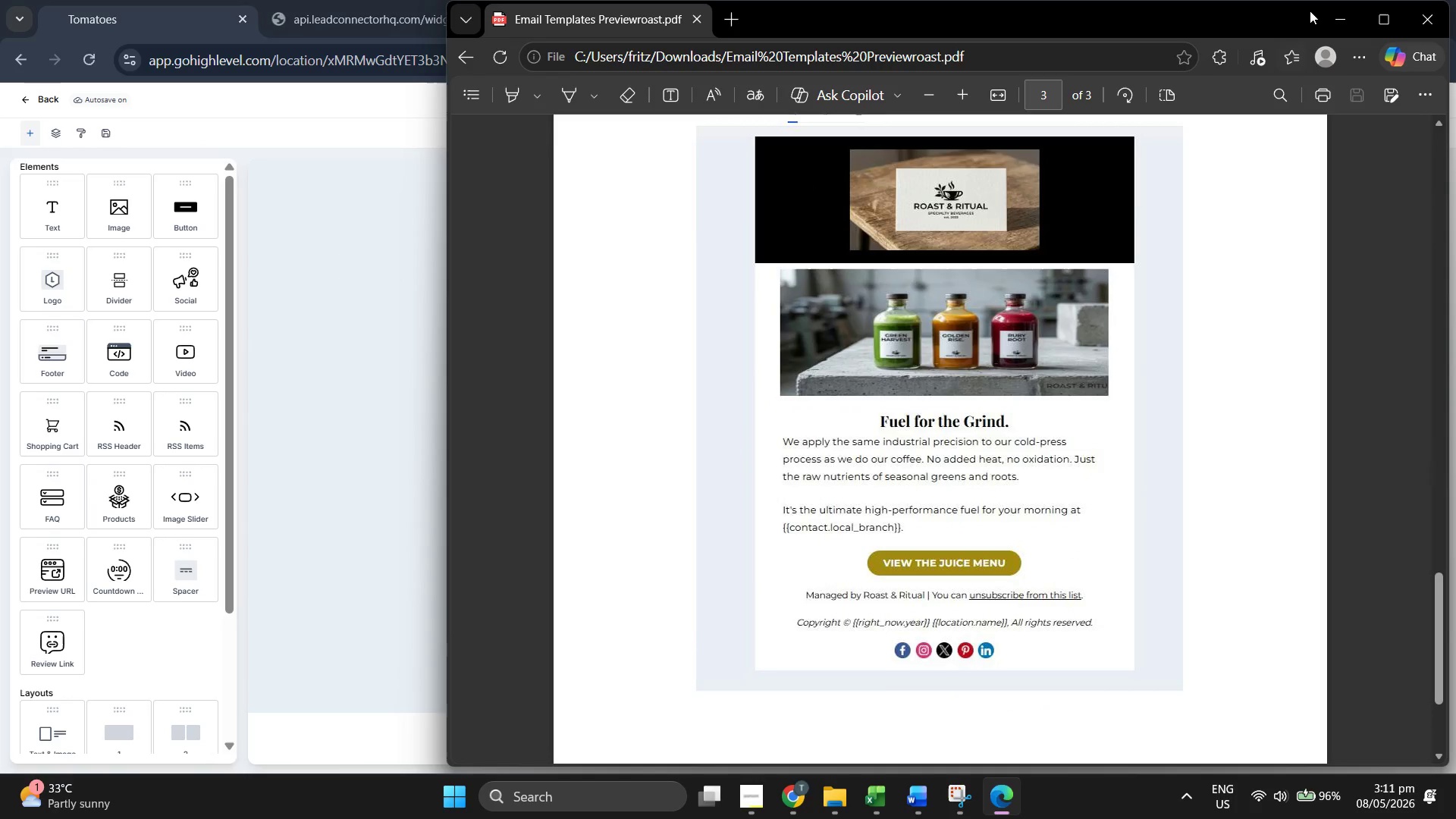 
left_click([1317, 10])
 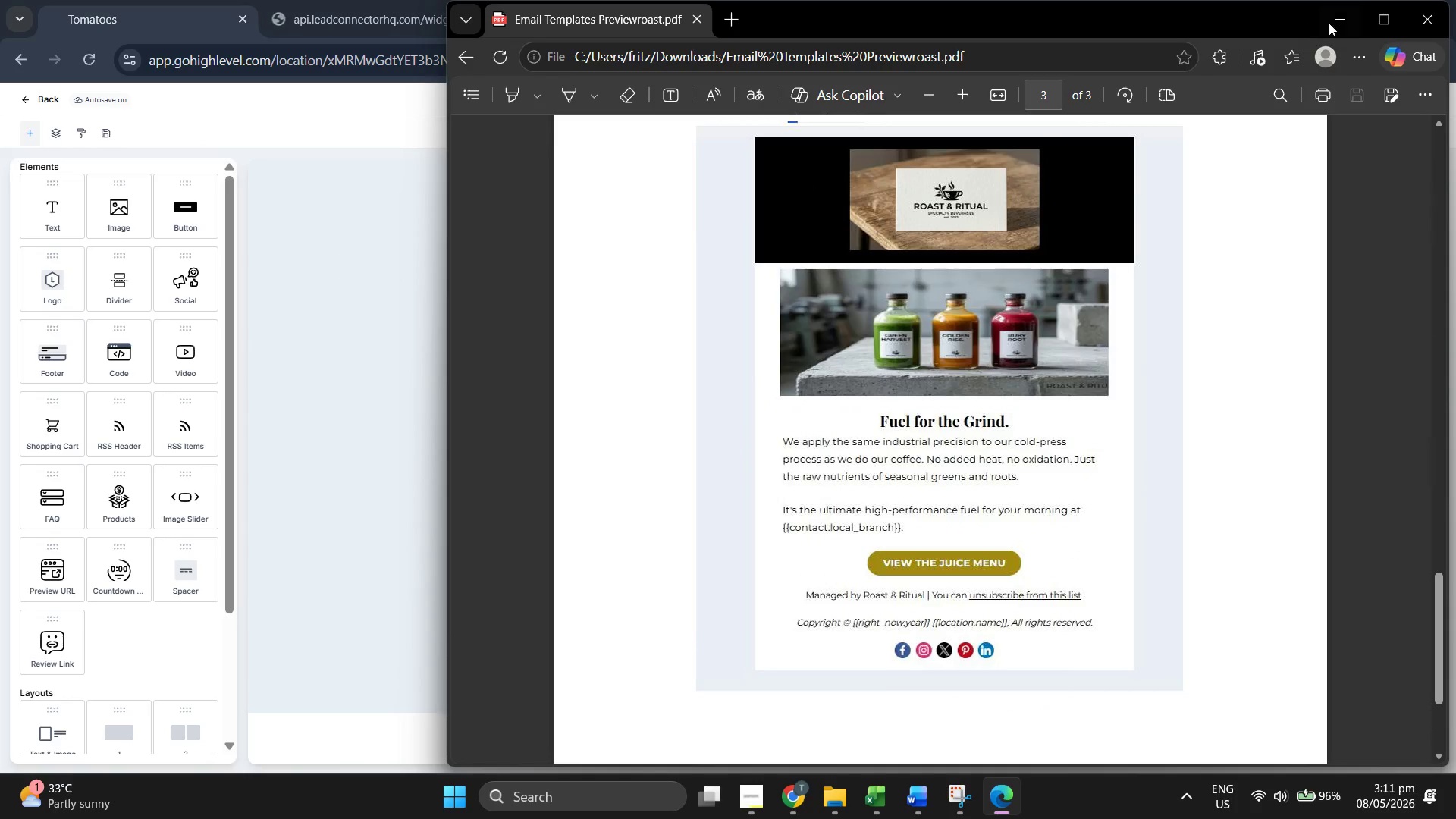 
left_click([1329, 23])
 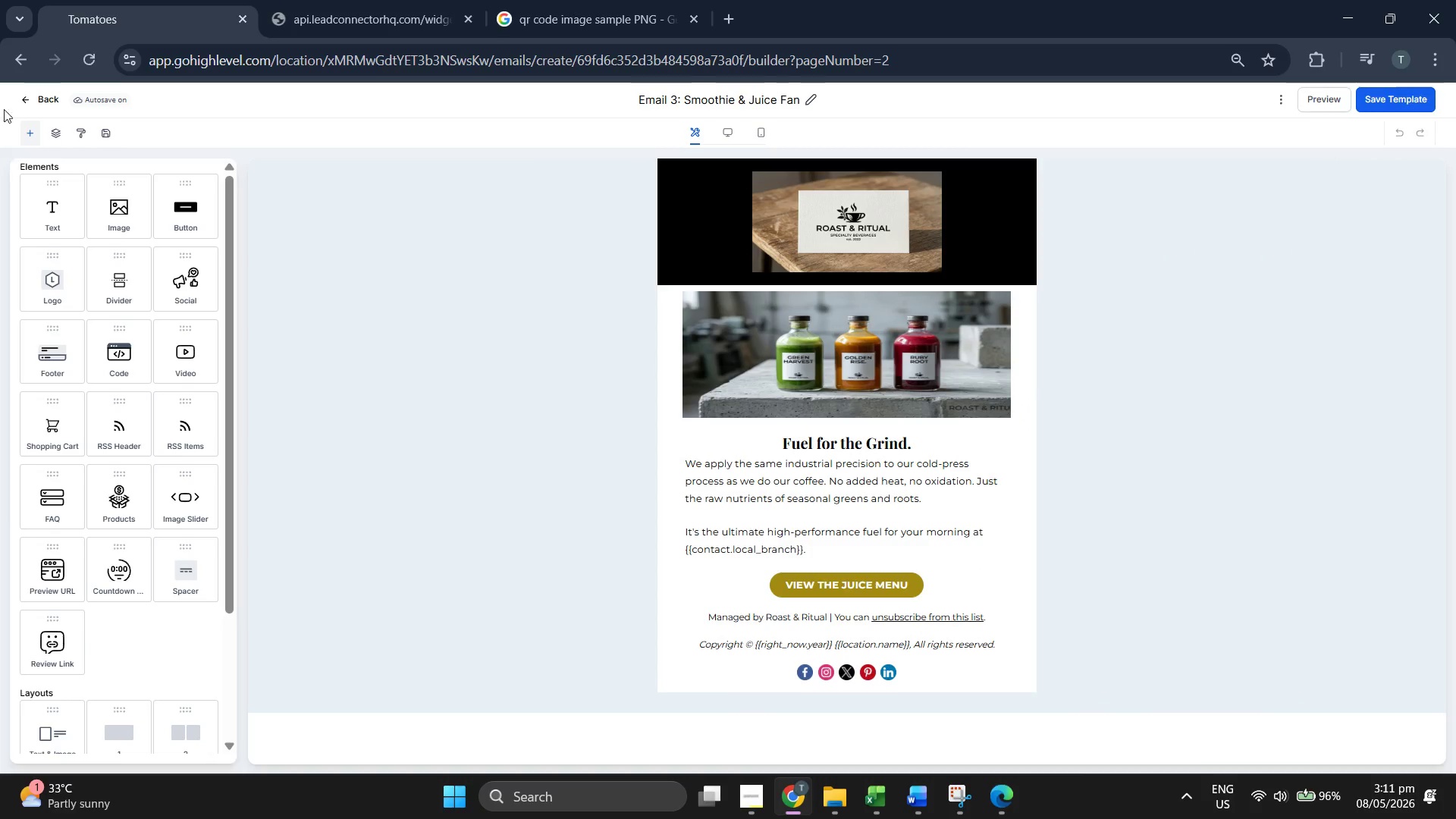 
left_click([46, 96])
 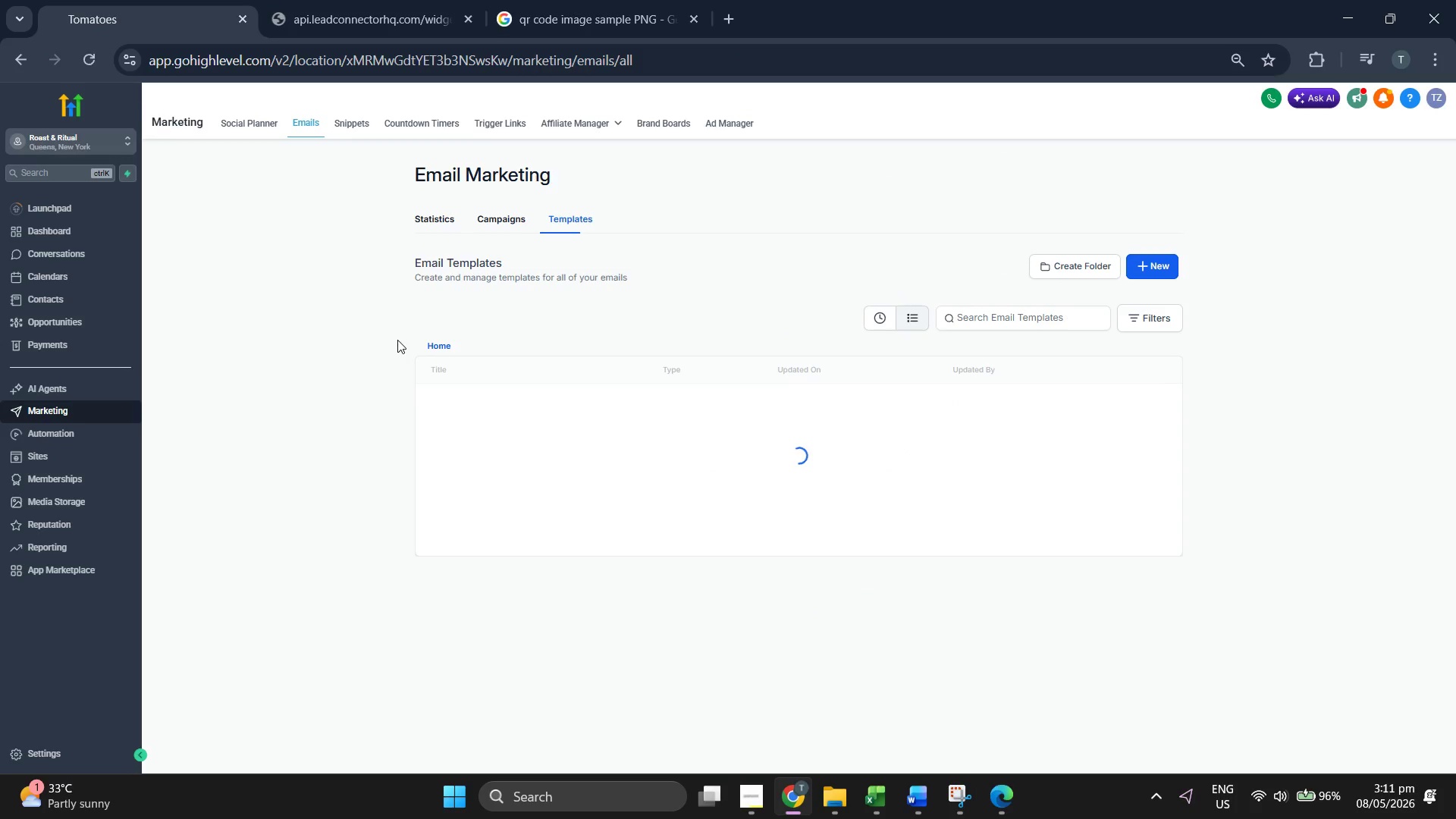 
left_click([96, 432])
 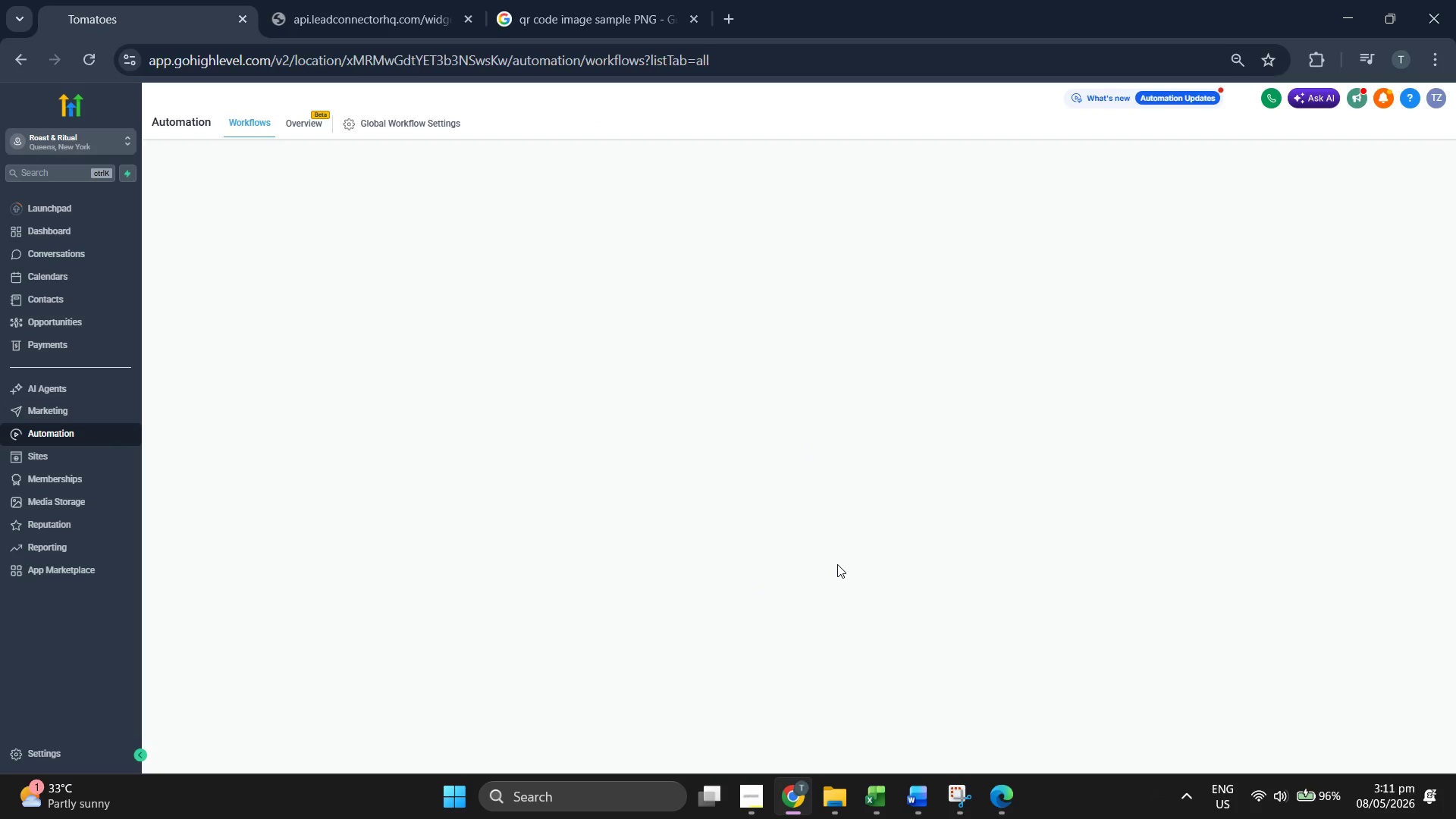 
wait(7.17)
 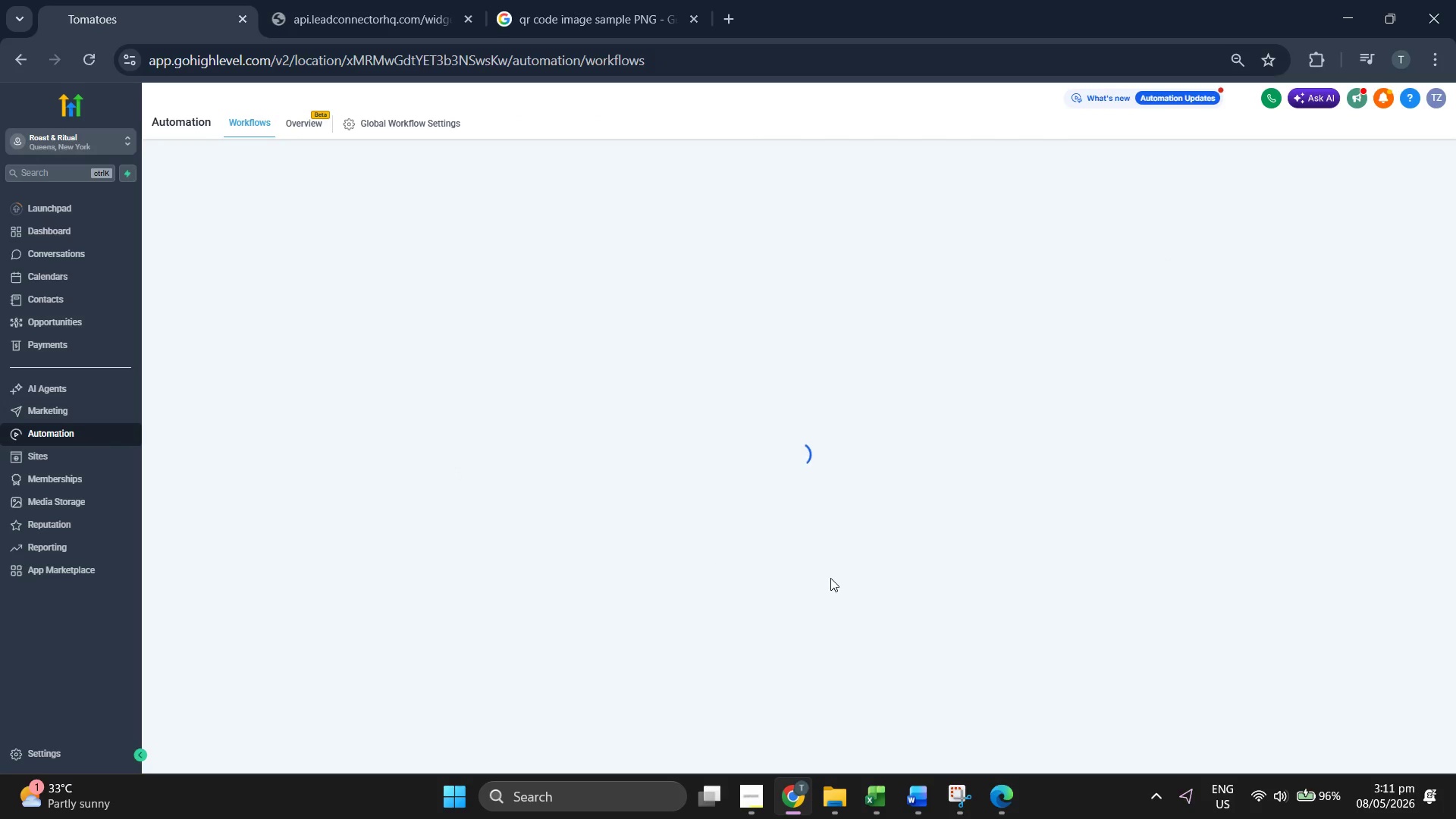 
left_click([837, 564])